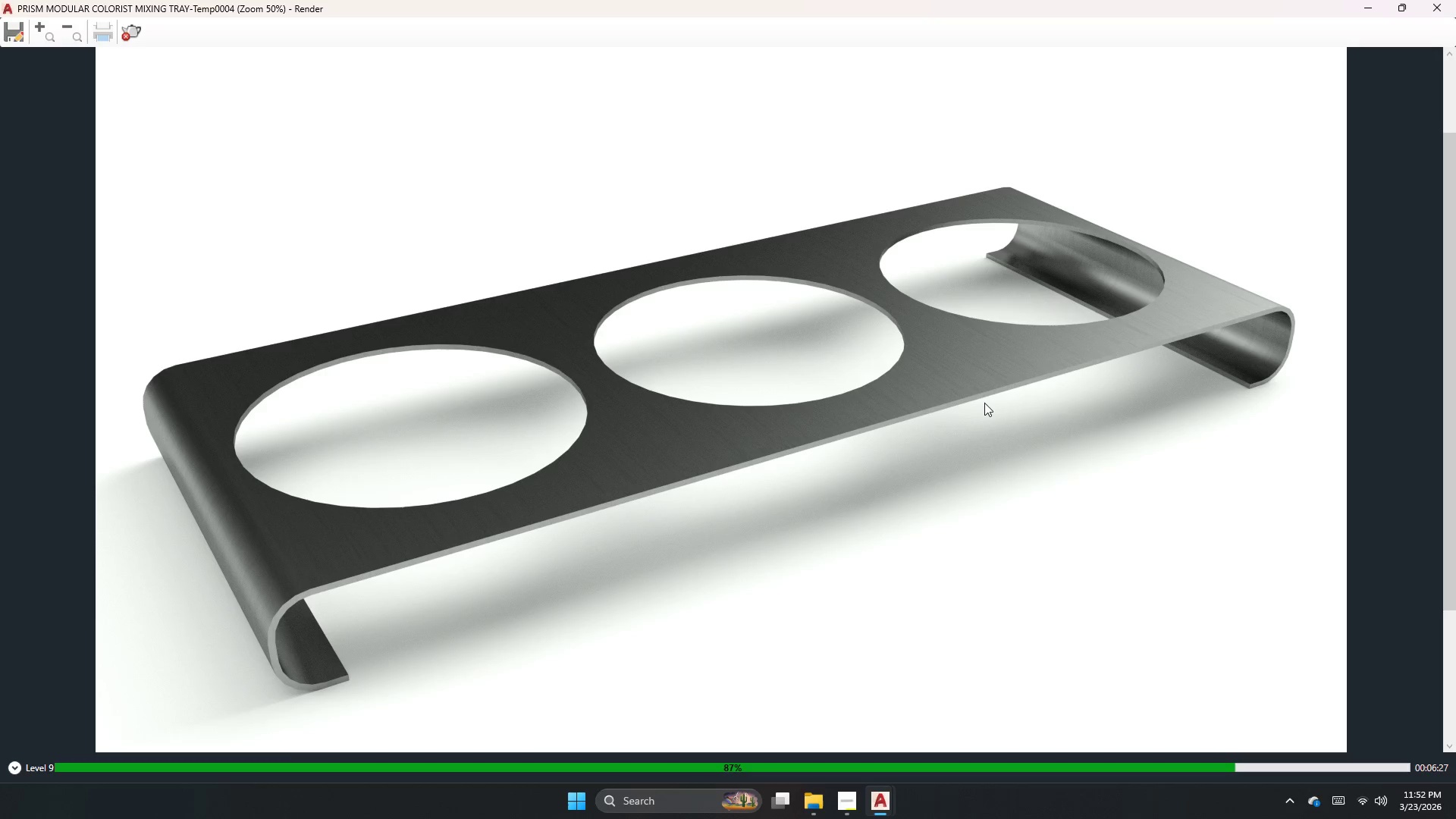 
left_click_drag(start_coordinate=[984, 403], to_coordinate=[858, 598])
 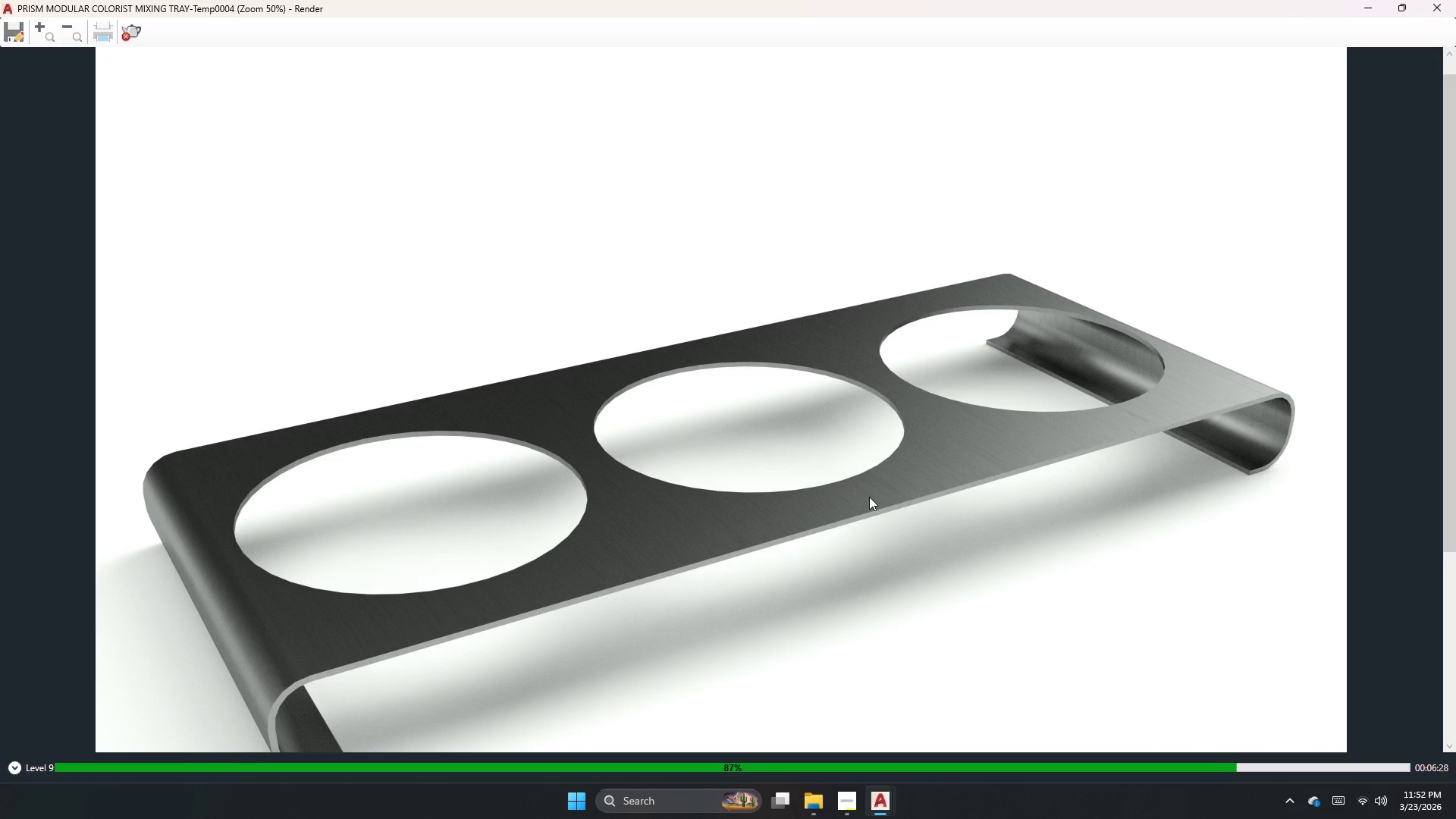 
left_click_drag(start_coordinate=[977, 490], to_coordinate=[832, 463])
 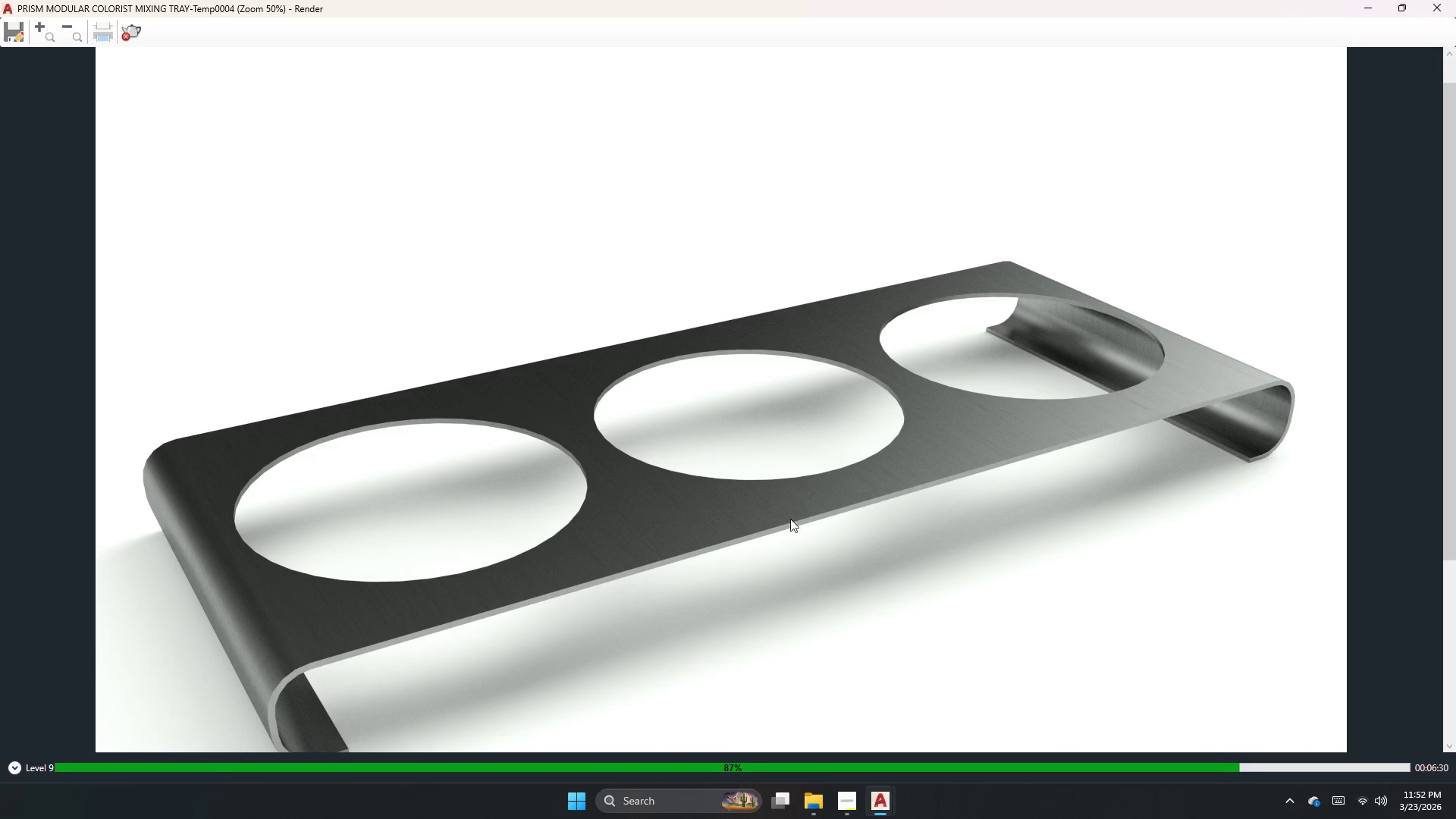 
left_click_drag(start_coordinate=[776, 522], to_coordinate=[1137, 394])
 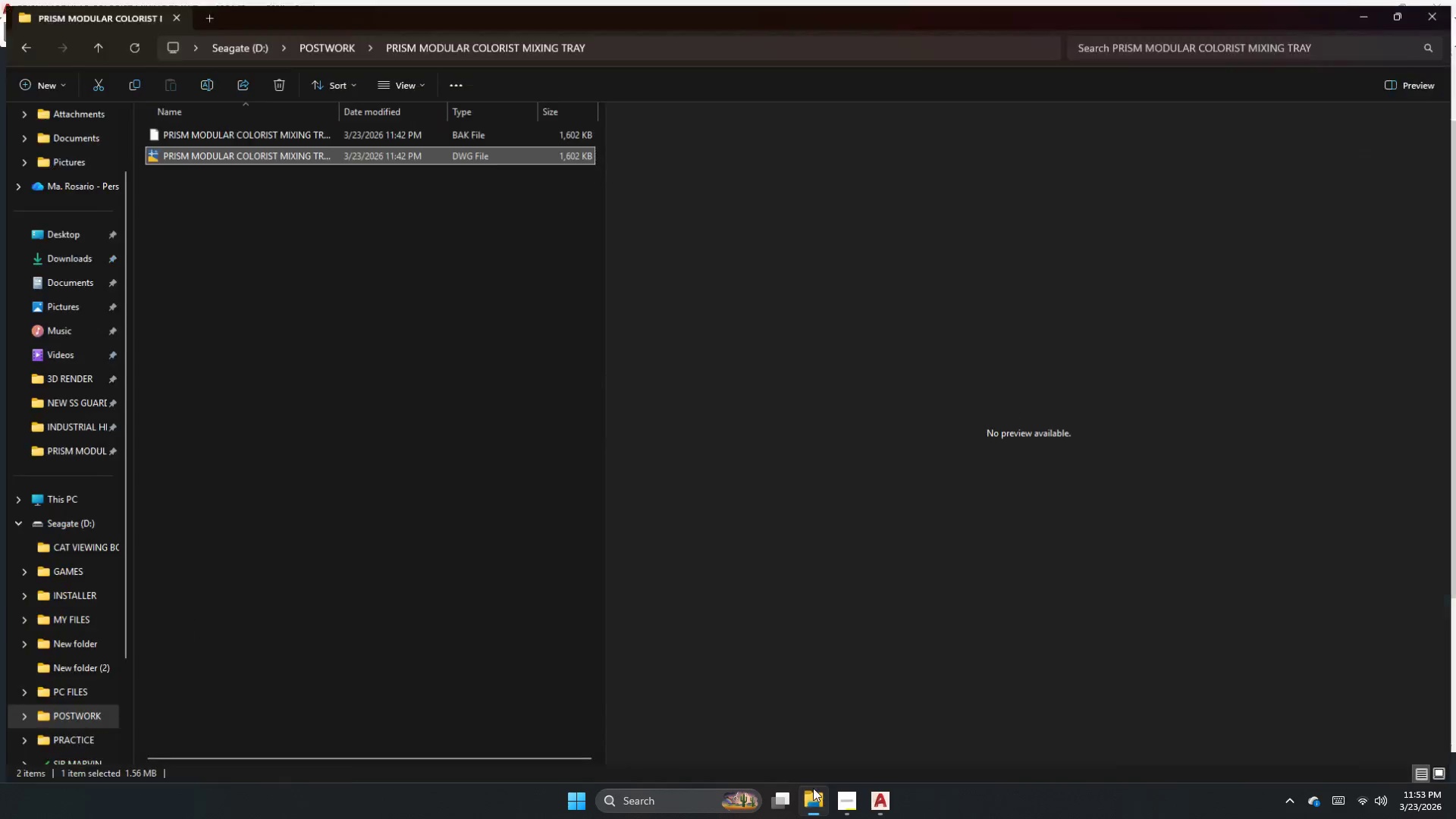 
right_click([325, 386])
 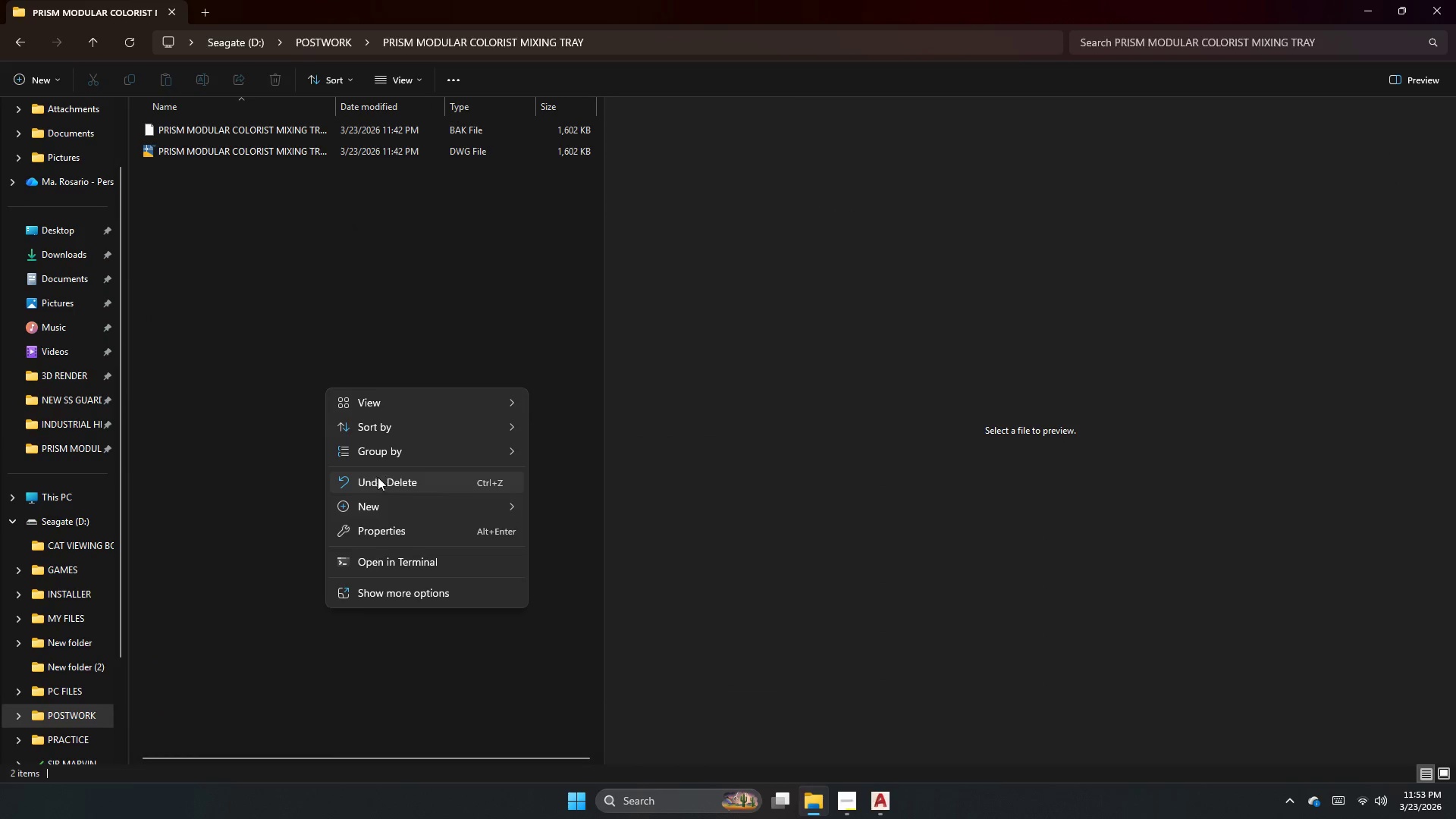 
left_click([366, 502])
 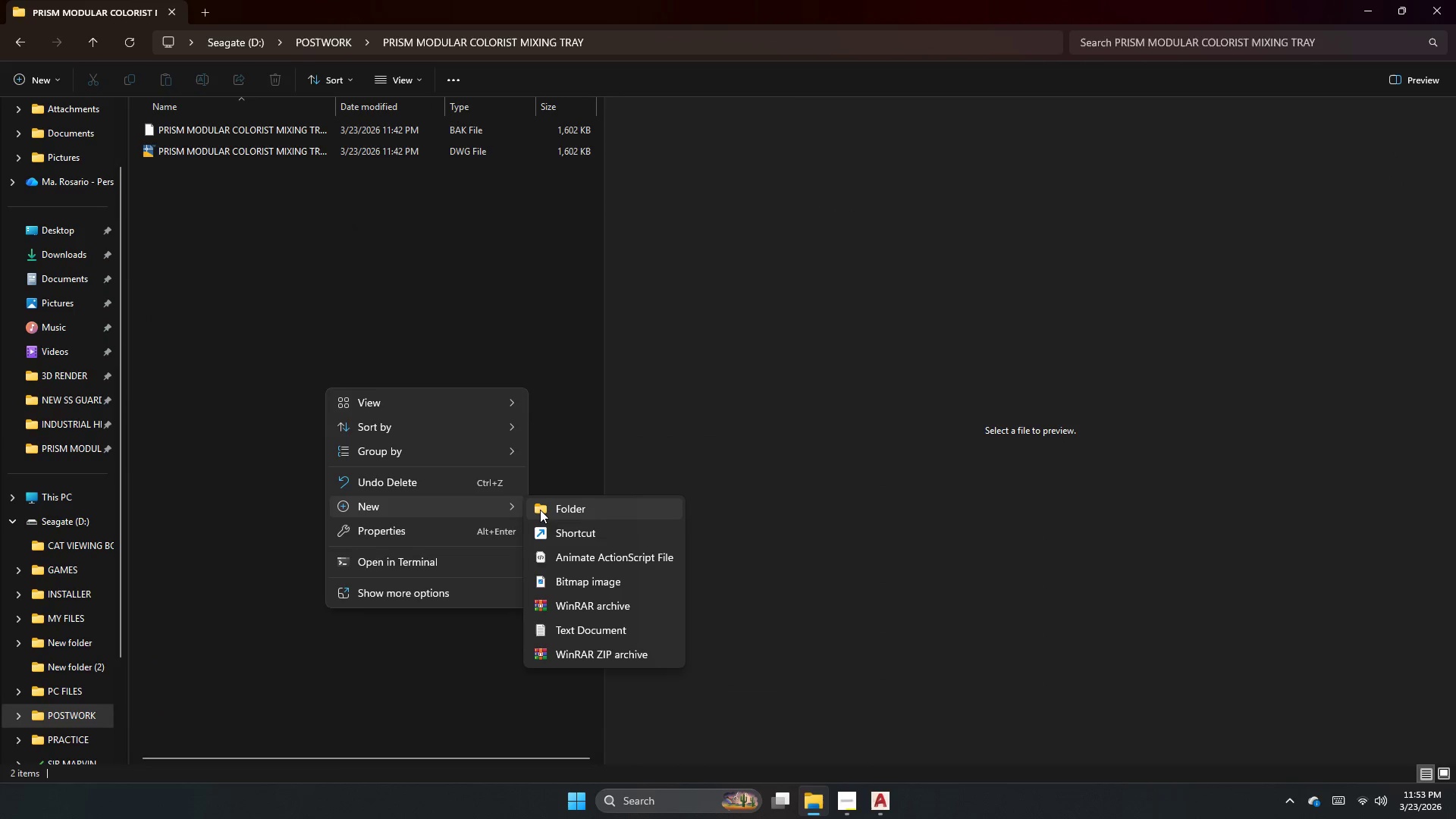 
left_click([544, 510])
 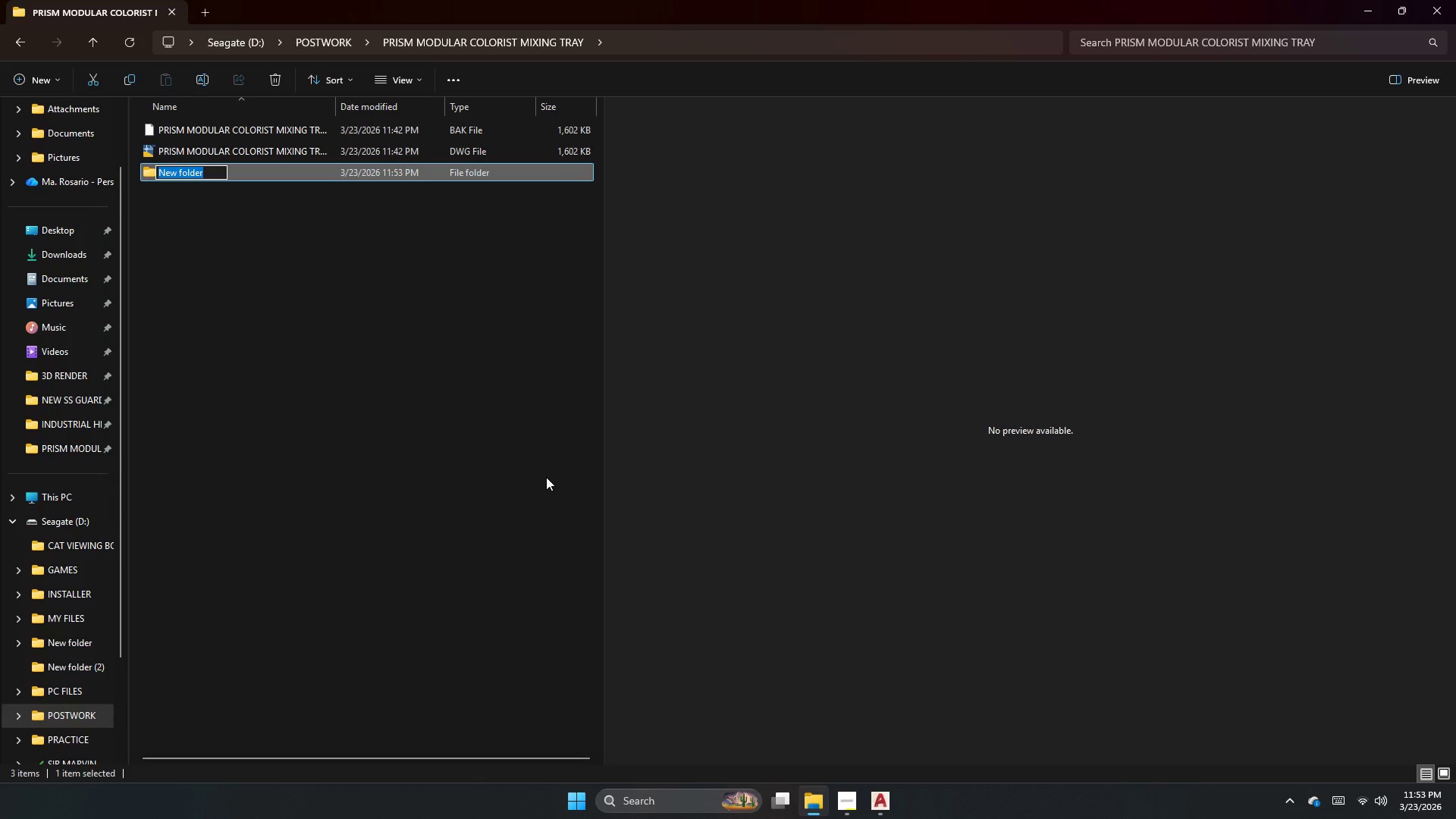 
type(png)
 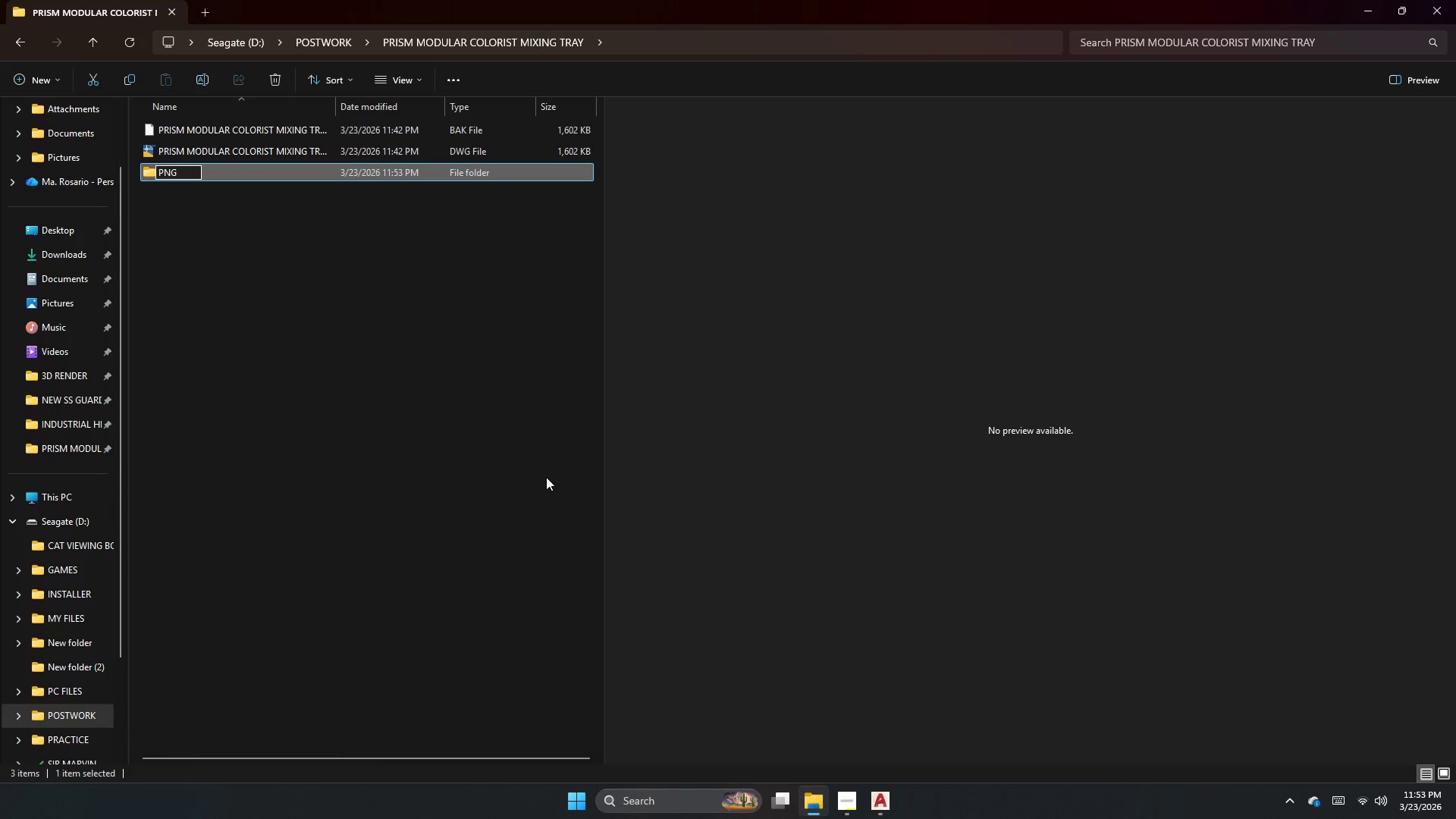 
key(Enter)
 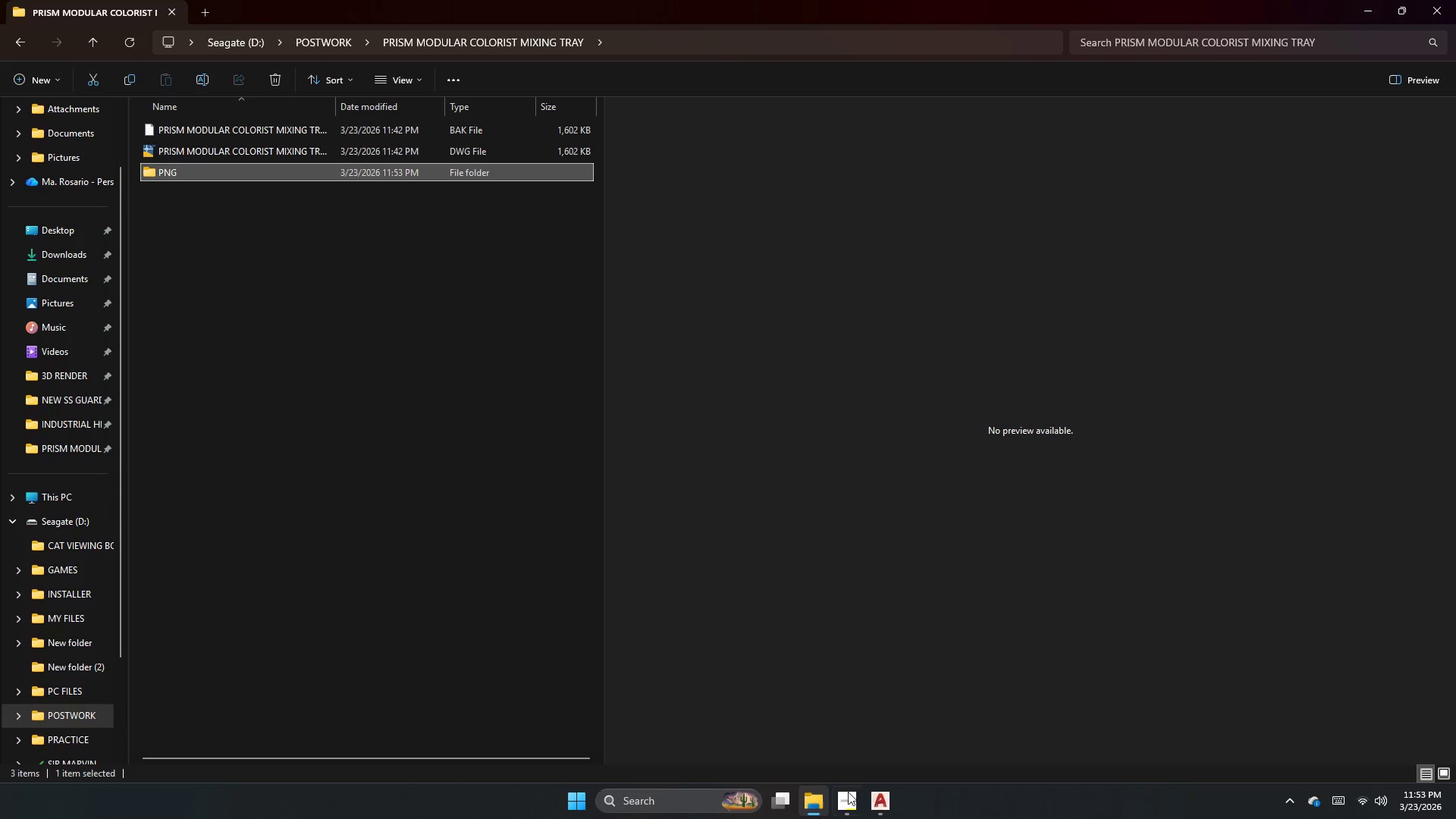 
left_click([874, 809])
 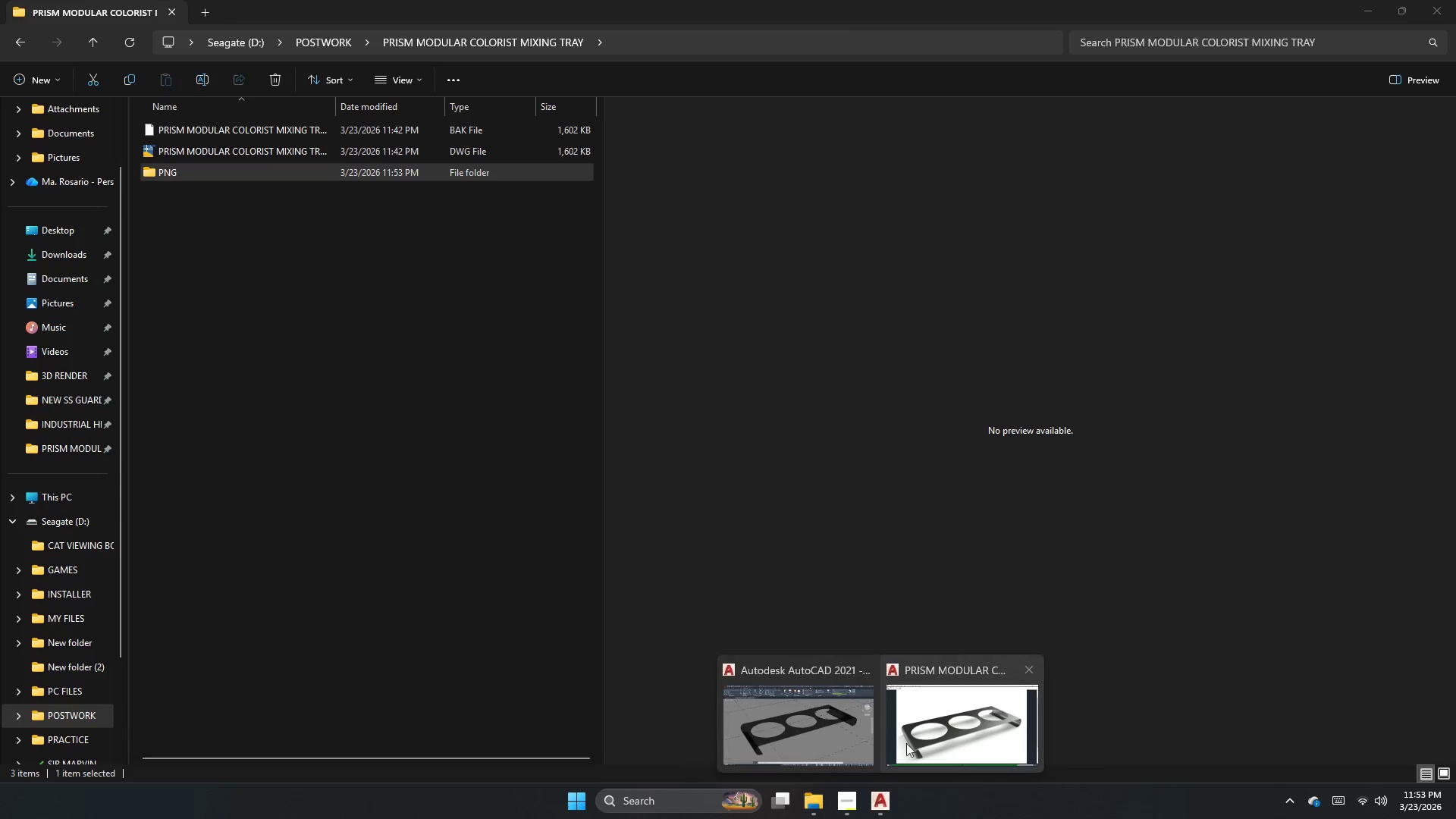 
left_click([919, 743])
 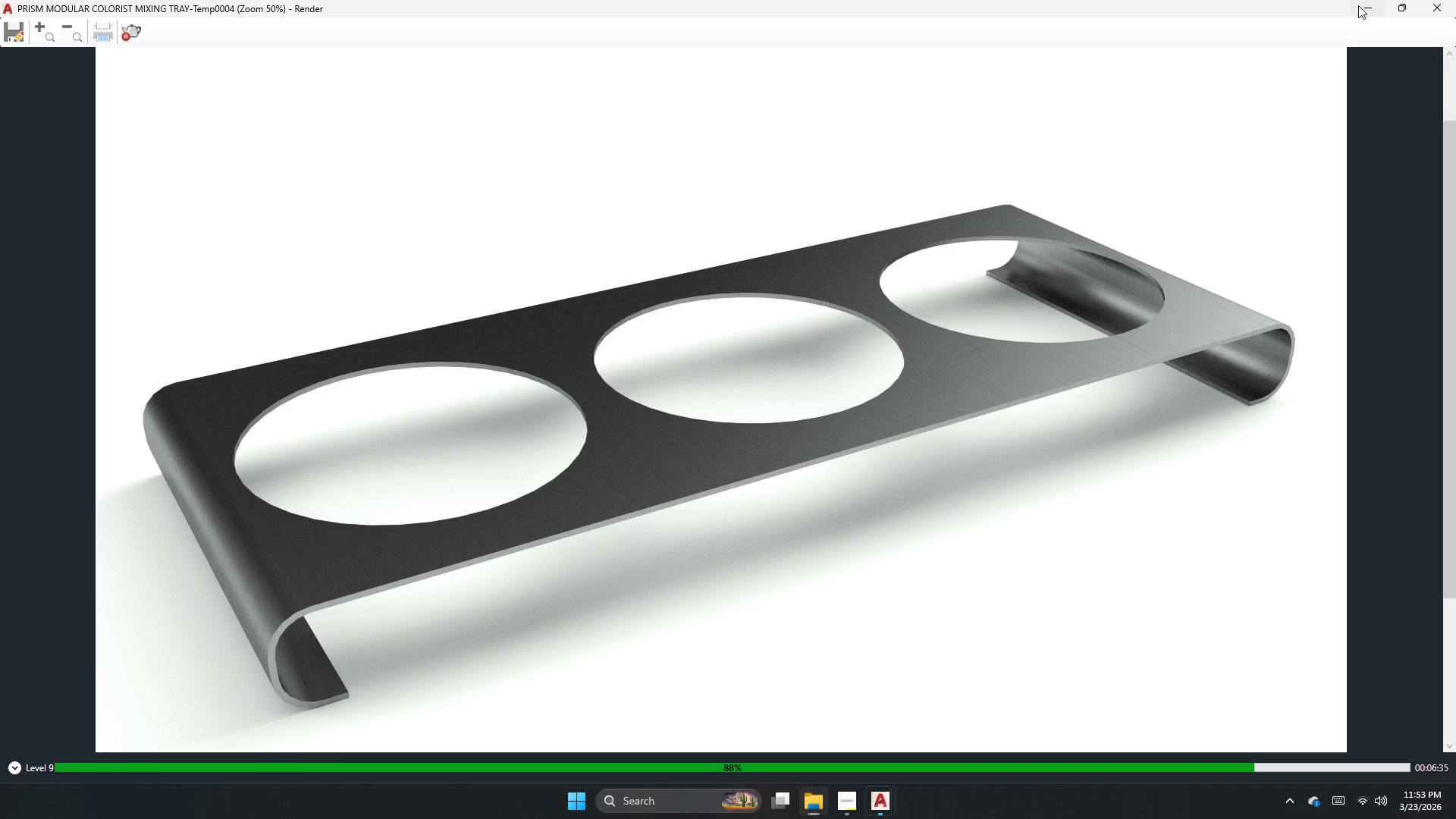 
scroll: coordinate [607, 520], scroll_direction: down, amount: 1.0
 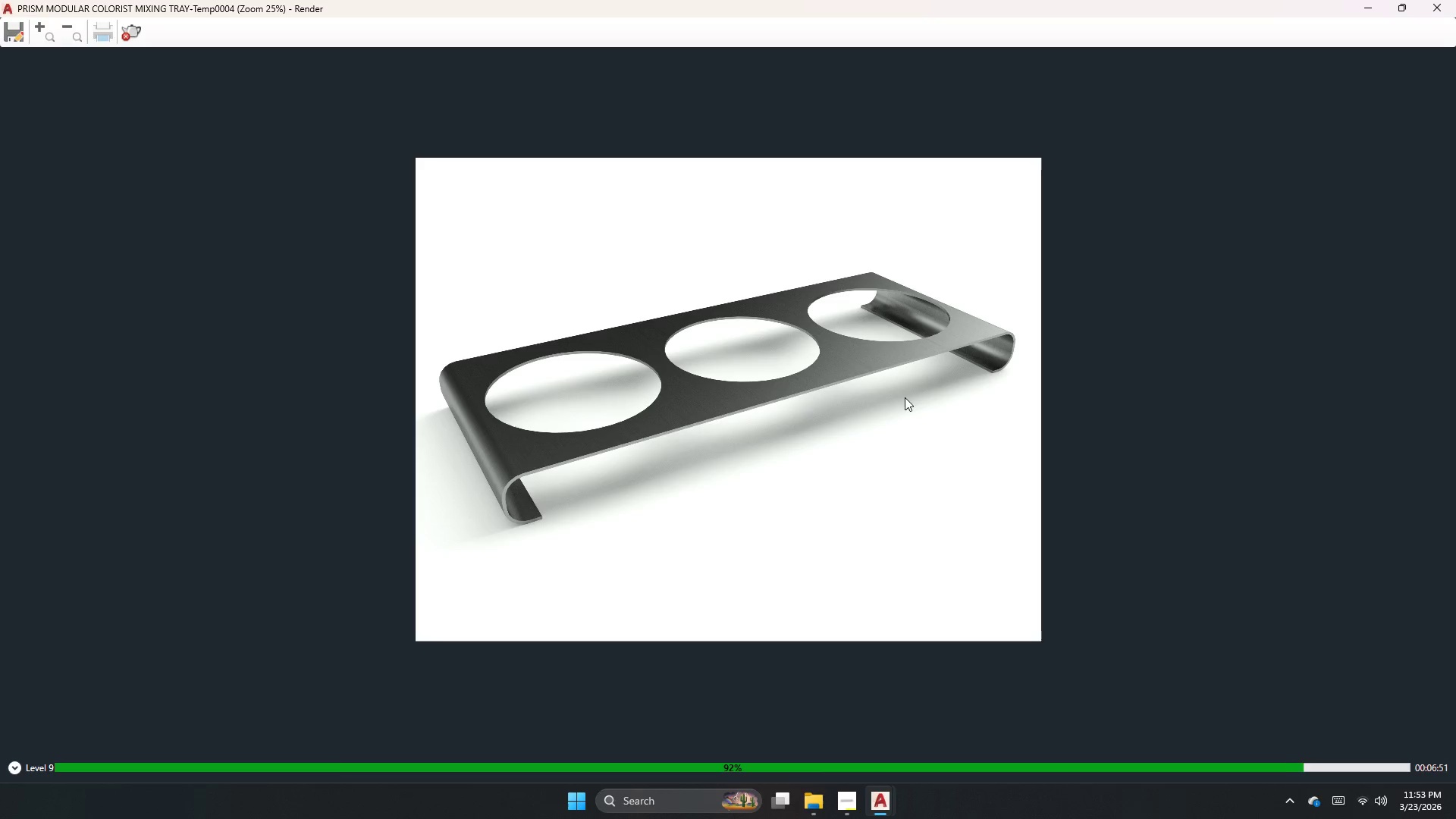 
wait(8.52)
 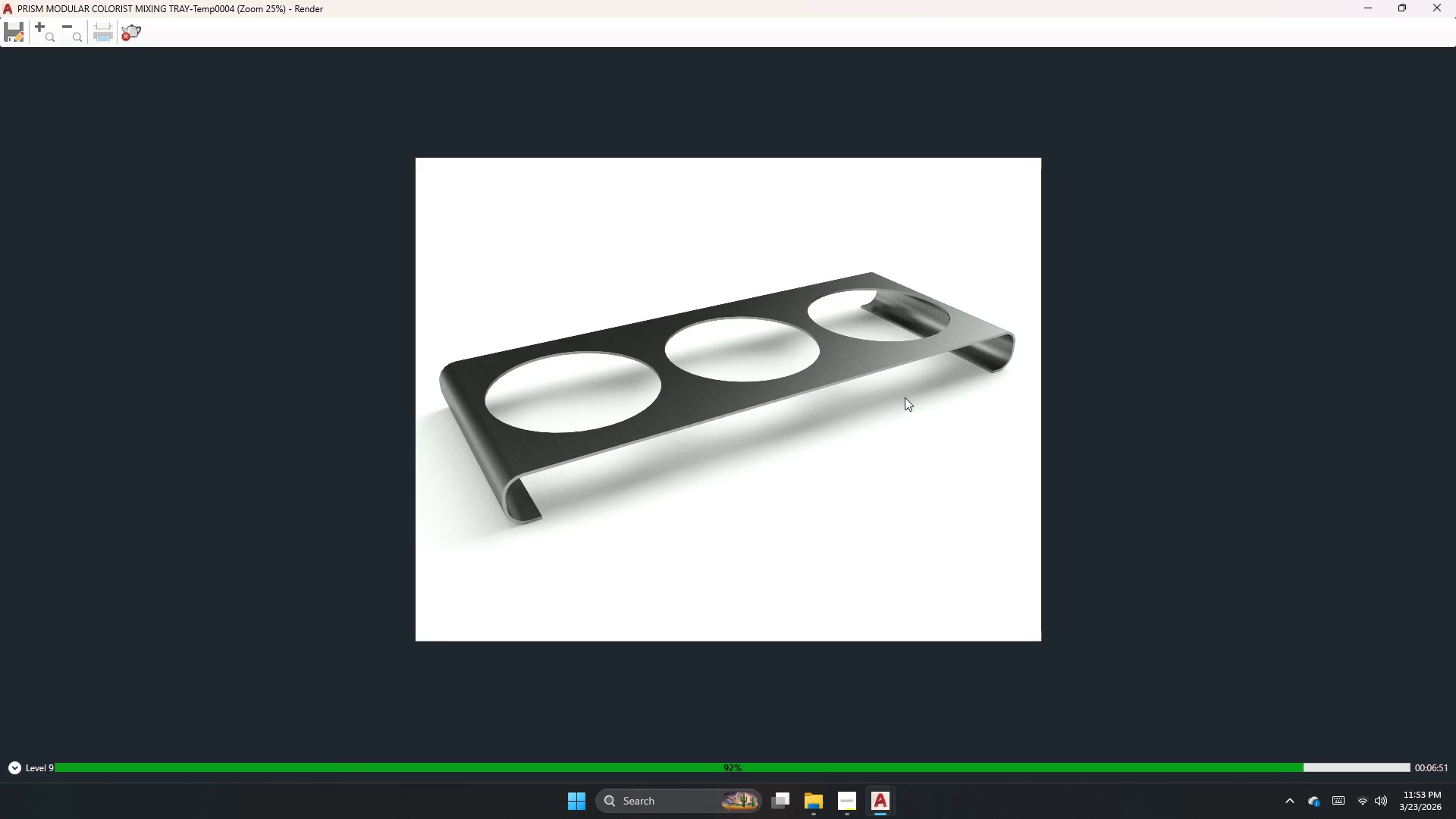 
scroll: coordinate [970, 398], scroll_direction: up, amount: 1.0
 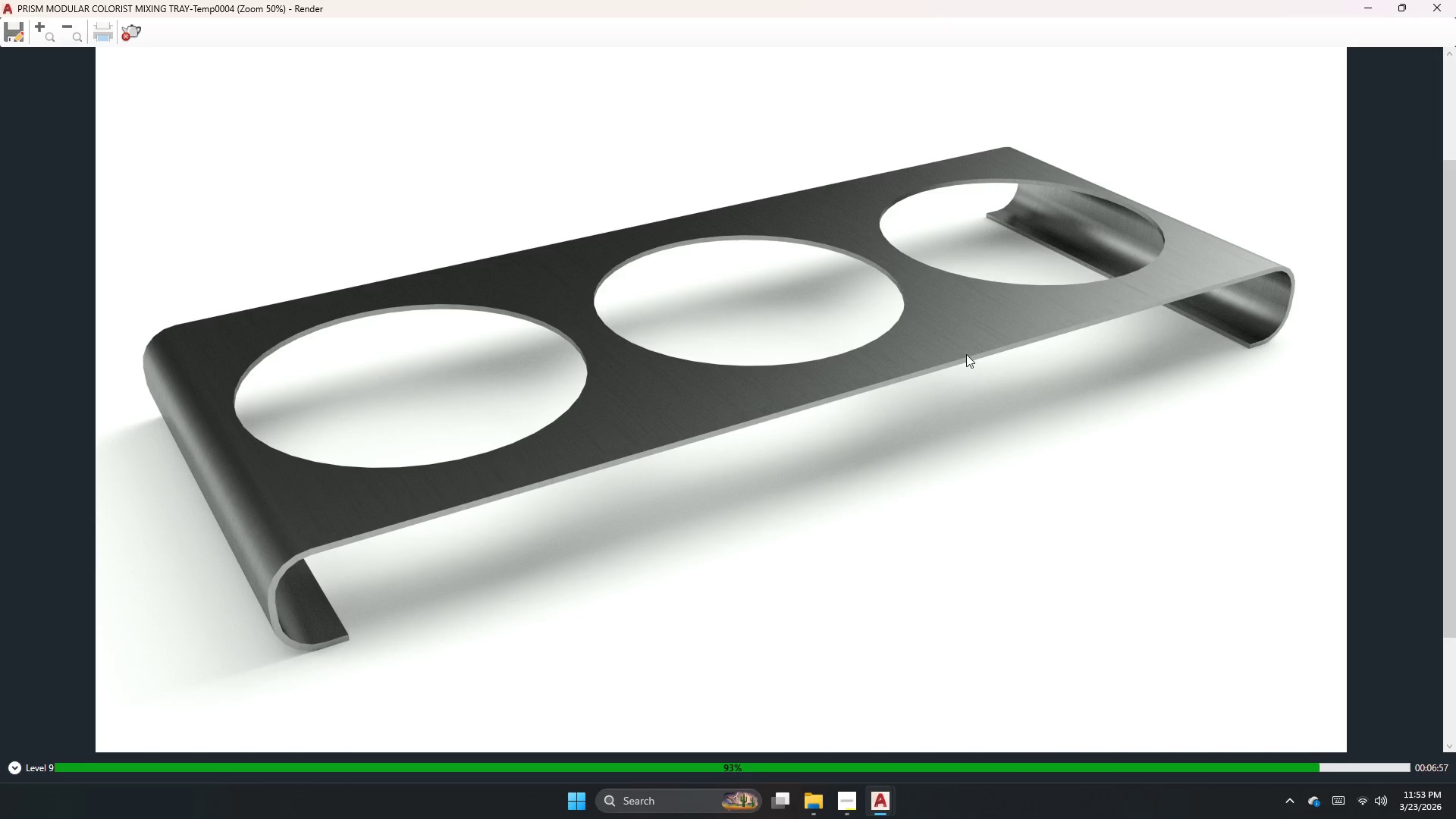 
scroll: coordinate [942, 385], scroll_direction: down, amount: 2.0
 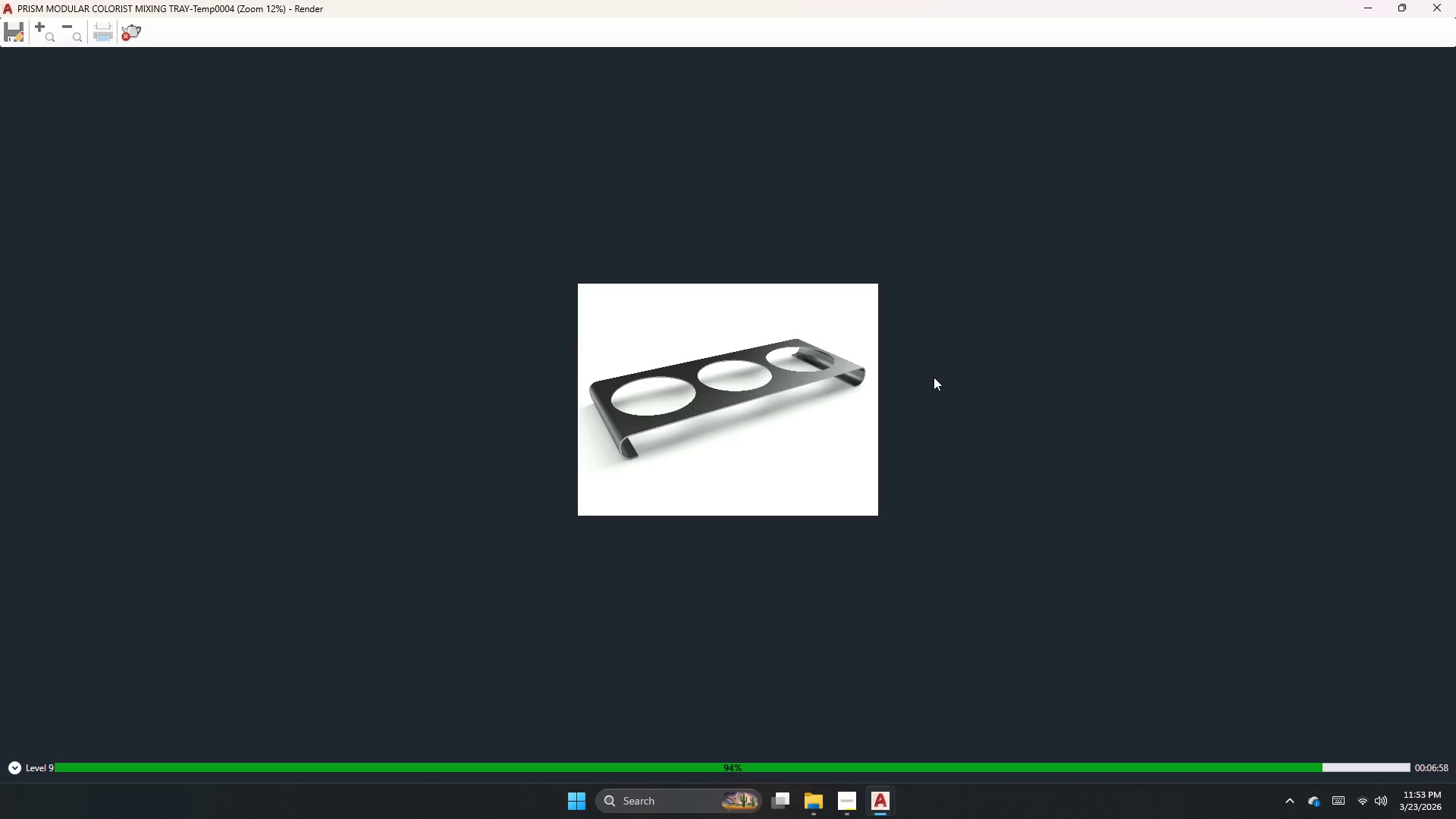 
scroll: coordinate [889, 377], scroll_direction: up, amount: 1.0
 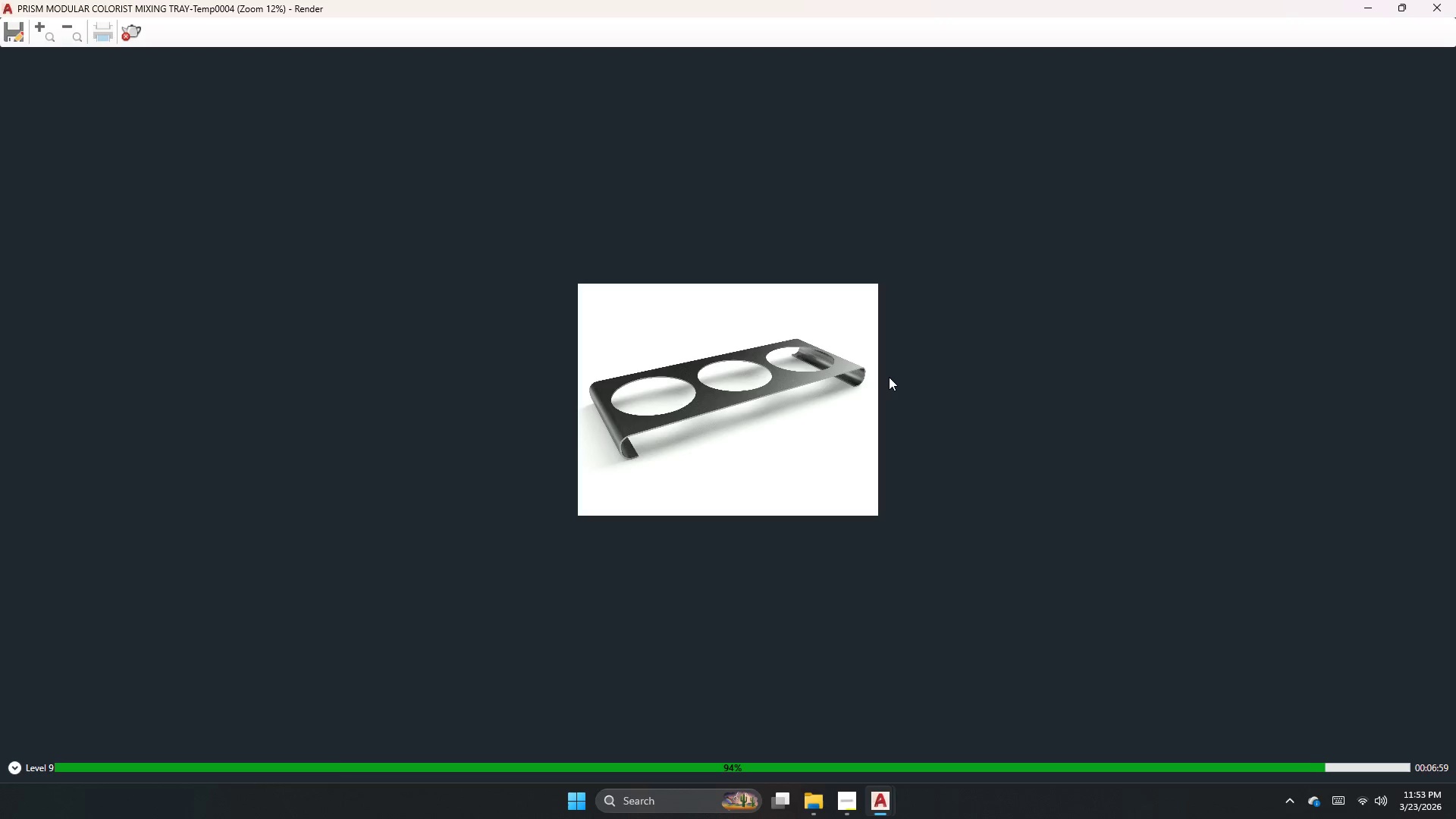 
scroll: coordinate [889, 377], scroll_direction: down, amount: 2.0
 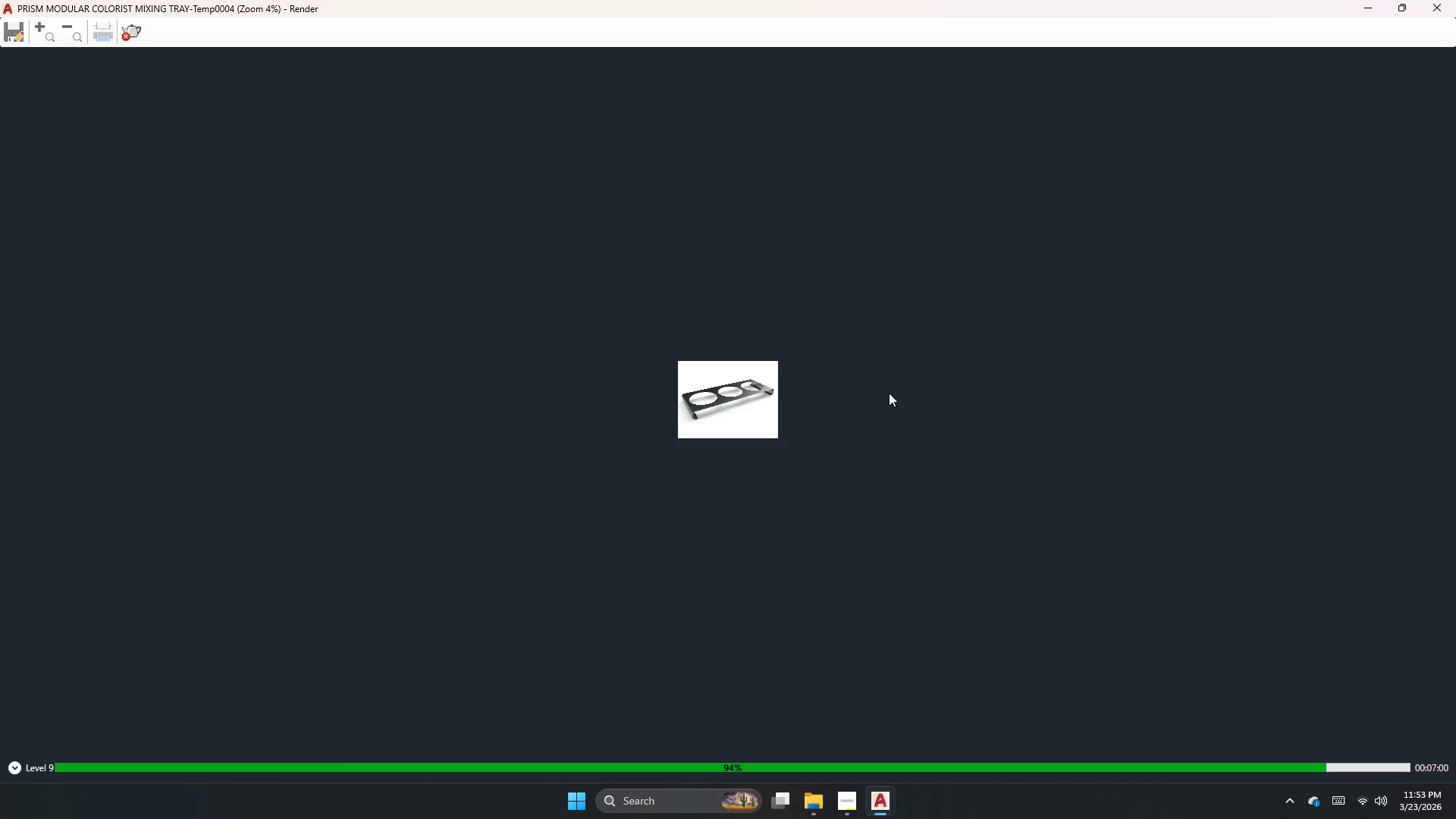 
scroll: coordinate [889, 393], scroll_direction: up, amount: 3.0
 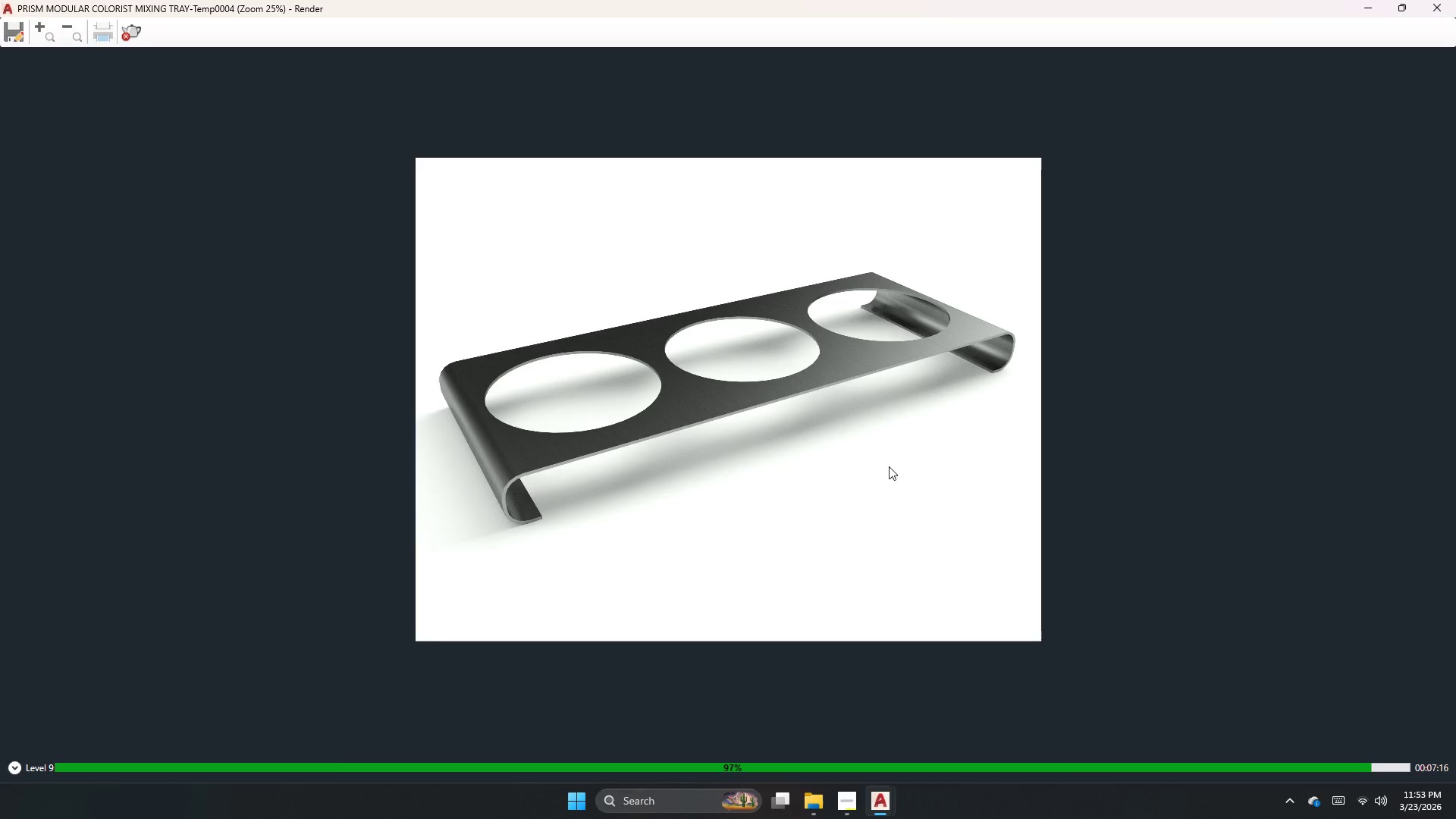 
wait(20.02)
 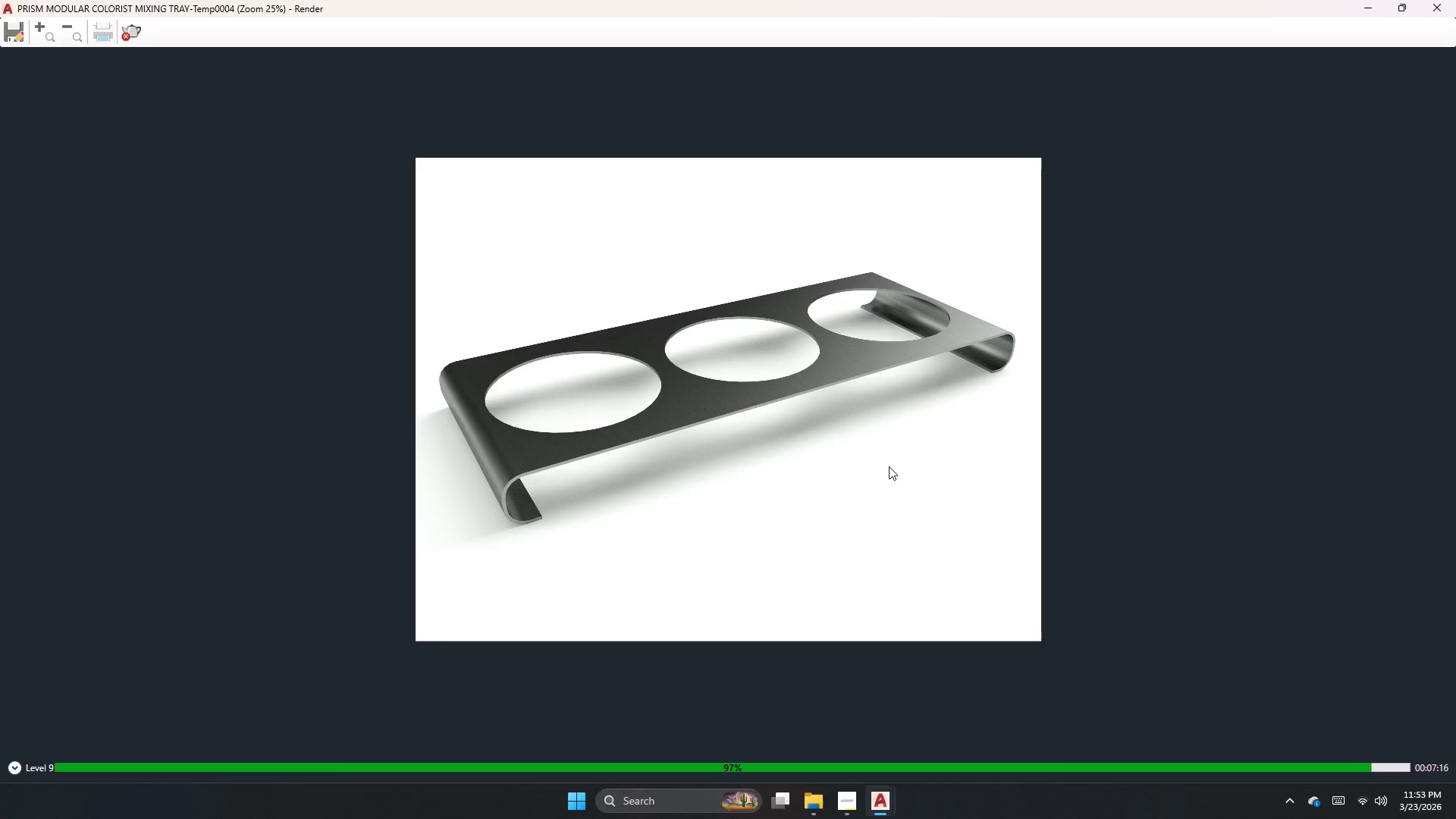 
scroll: coordinate [886, 479], scroll_direction: down, amount: 2.0
 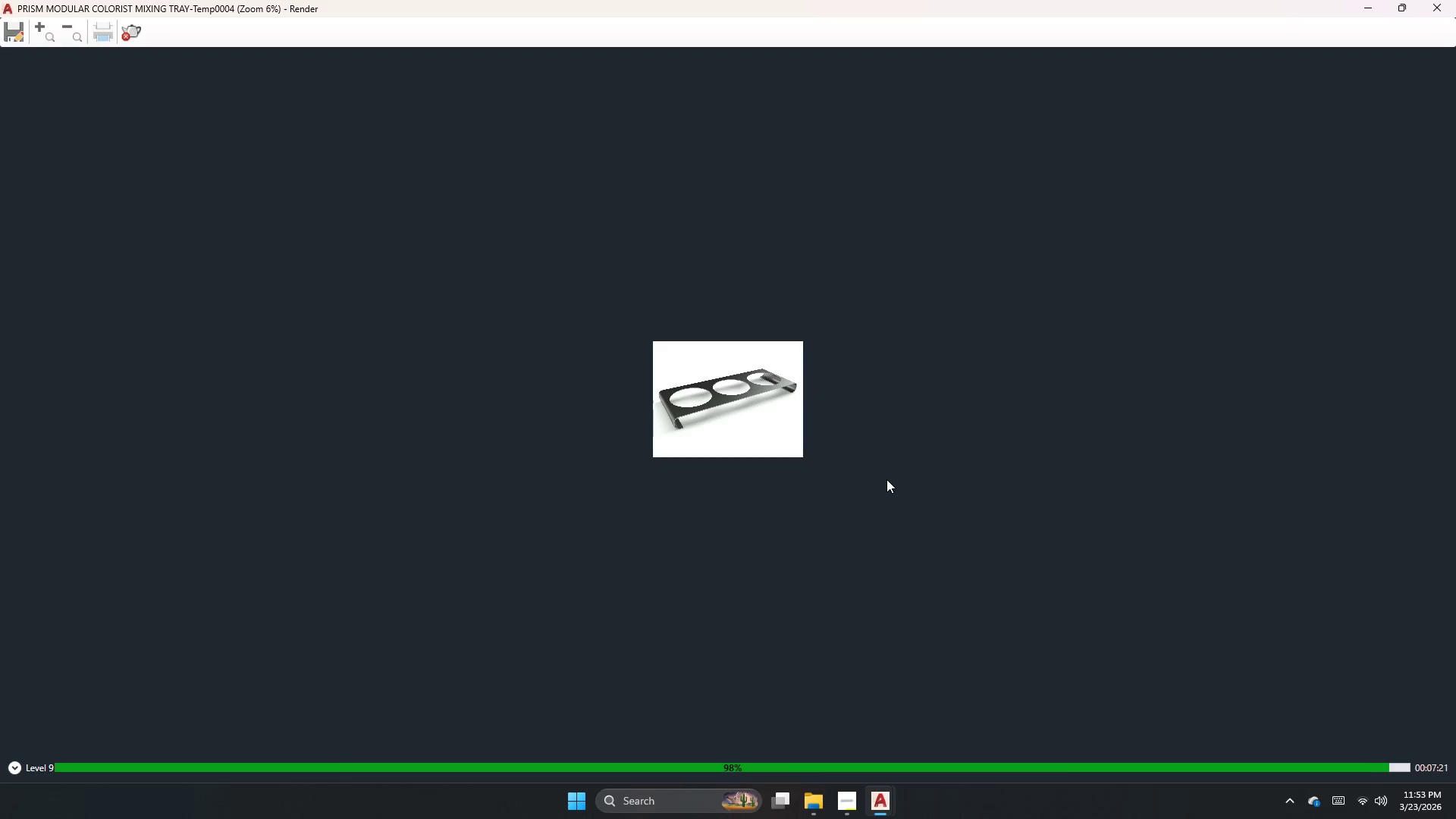 
scroll: coordinate [887, 467], scroll_direction: up, amount: 3.0
 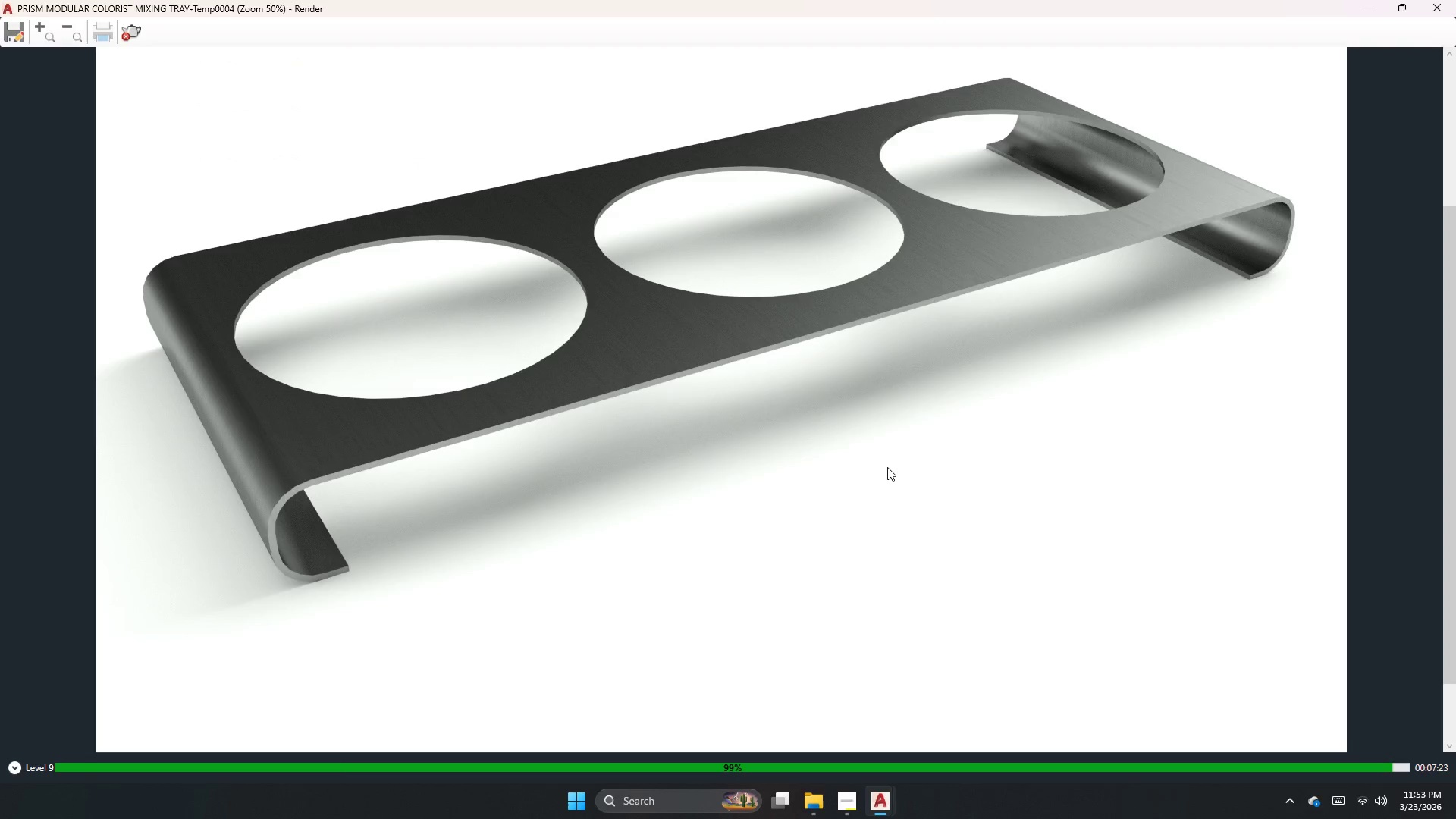 
scroll: coordinate [890, 282], scroll_direction: down, amount: 2.0
 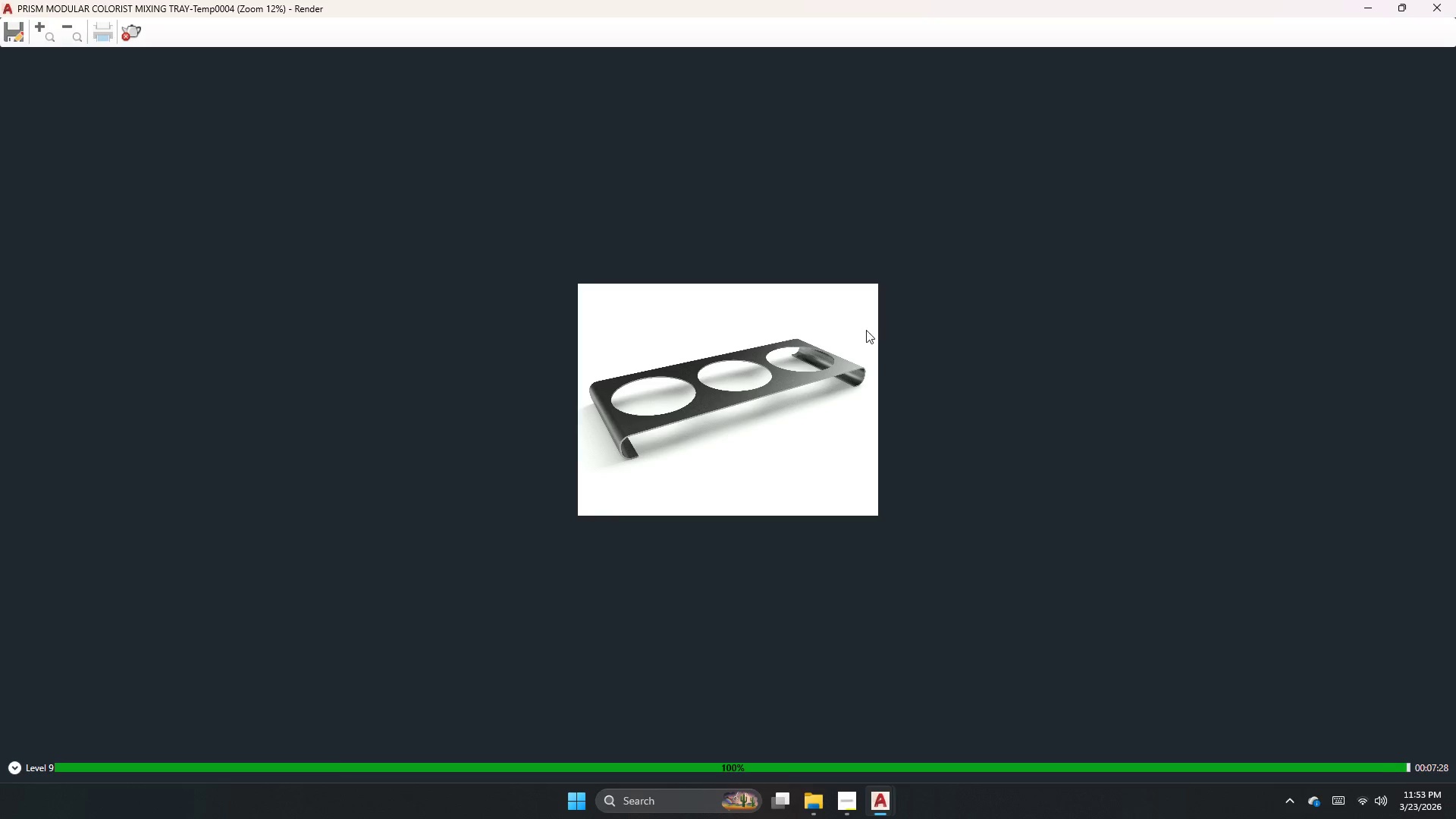 
scroll: coordinate [849, 486], scroll_direction: up, amount: 2.0
 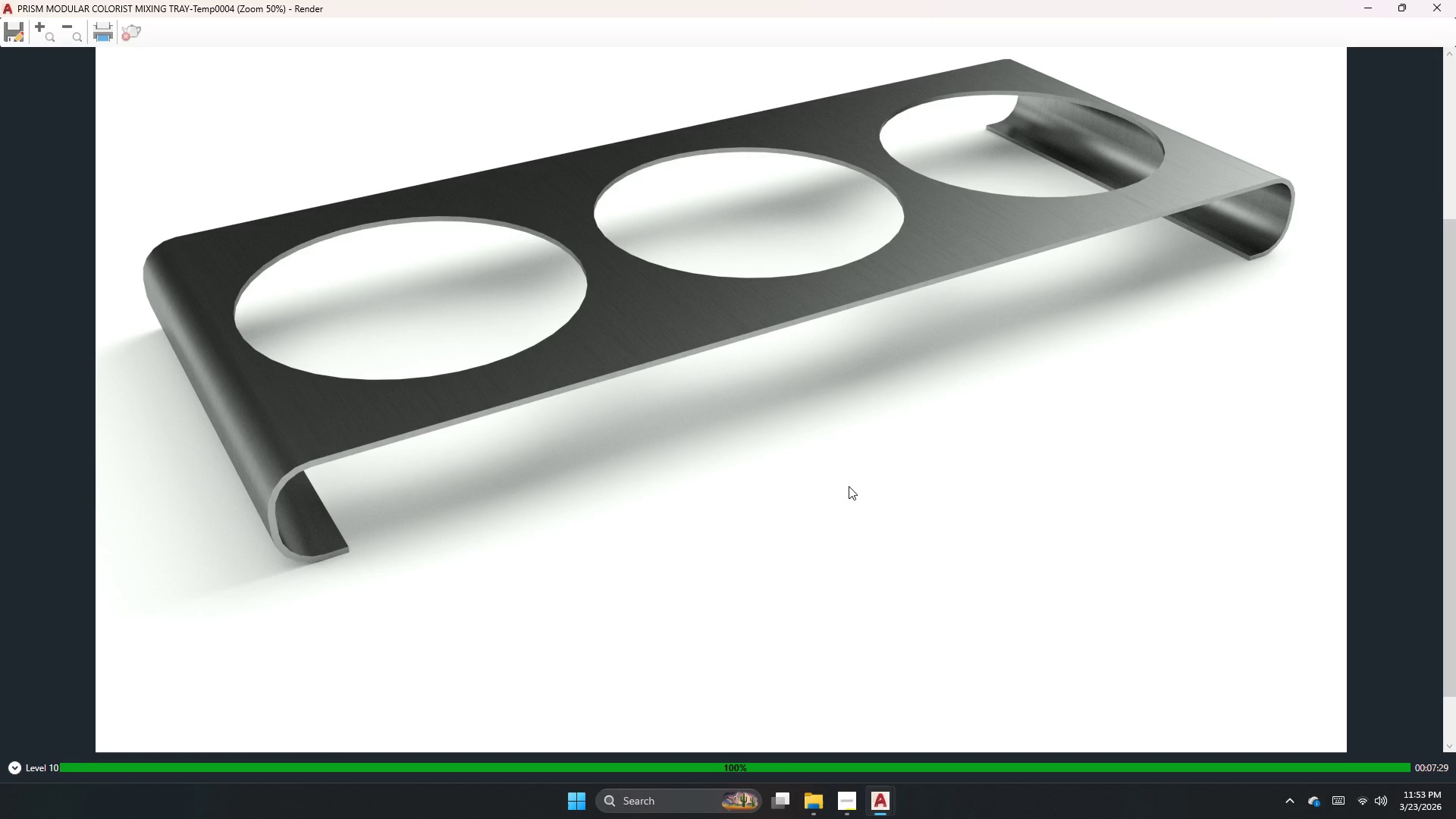 
scroll: coordinate [849, 486], scroll_direction: down, amount: 1.0
 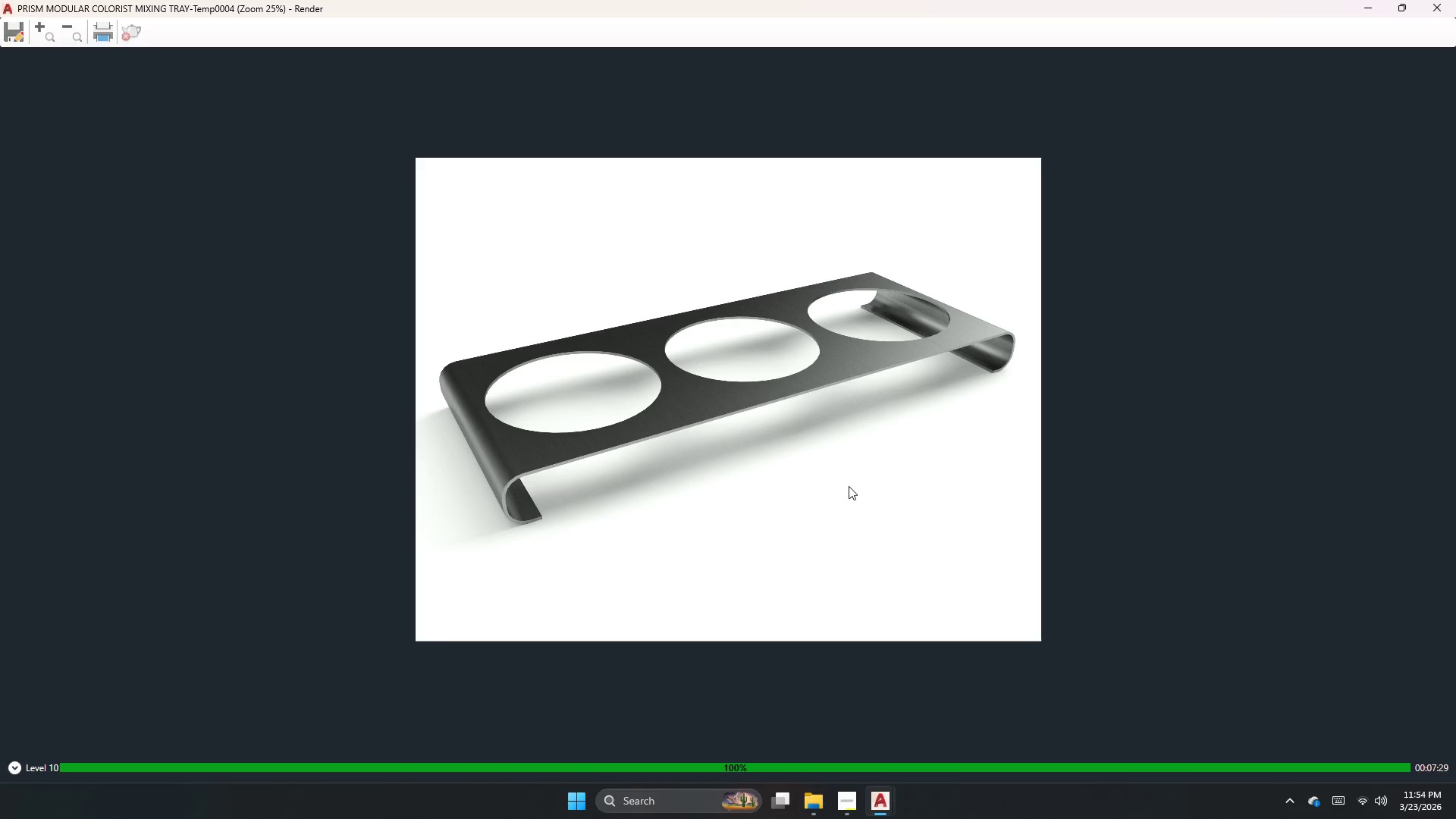 
scroll: coordinate [902, 189], scroll_direction: up, amount: 4.0
 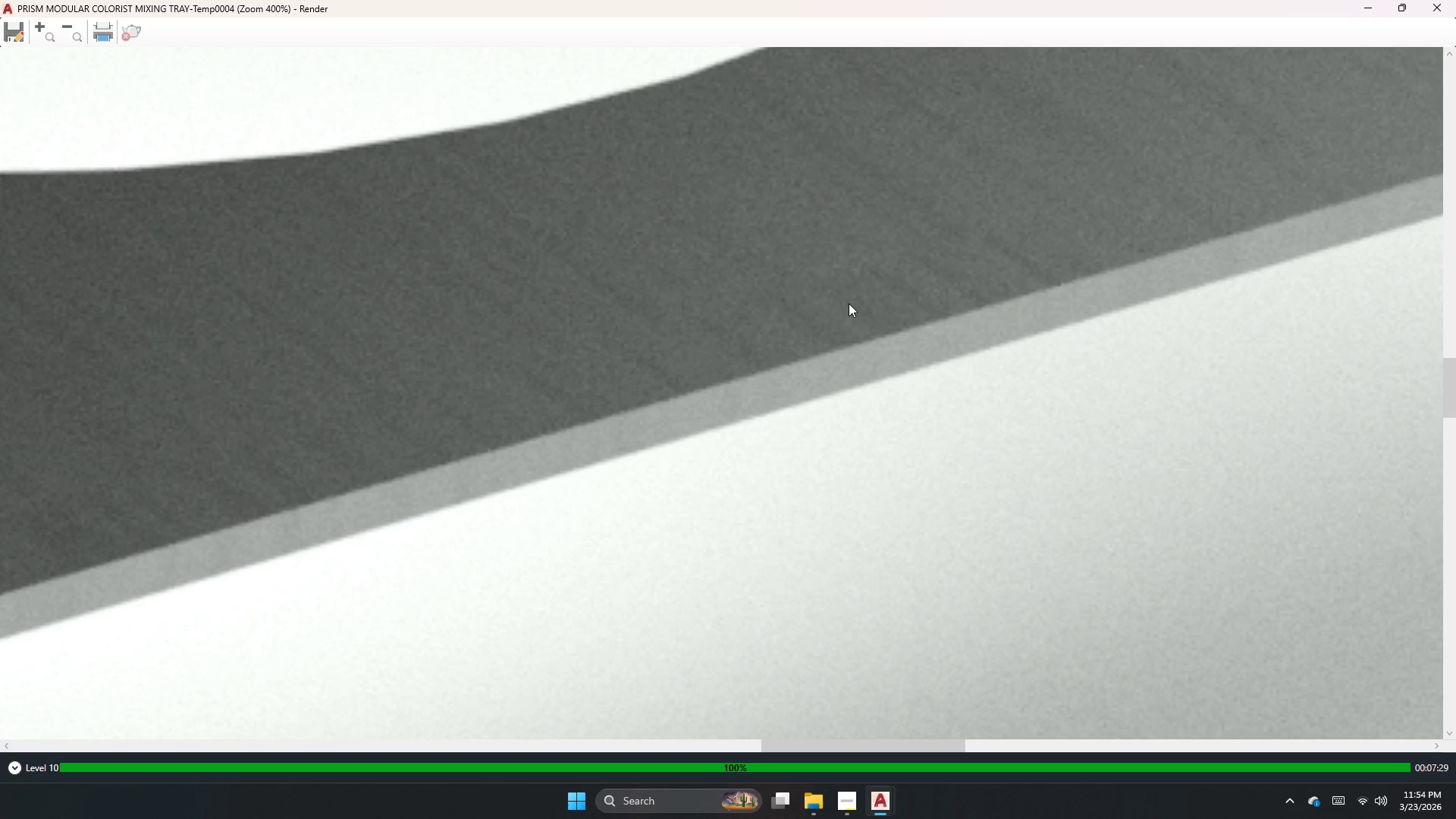 
left_click_drag(start_coordinate=[855, 341], to_coordinate=[1097, 762])
 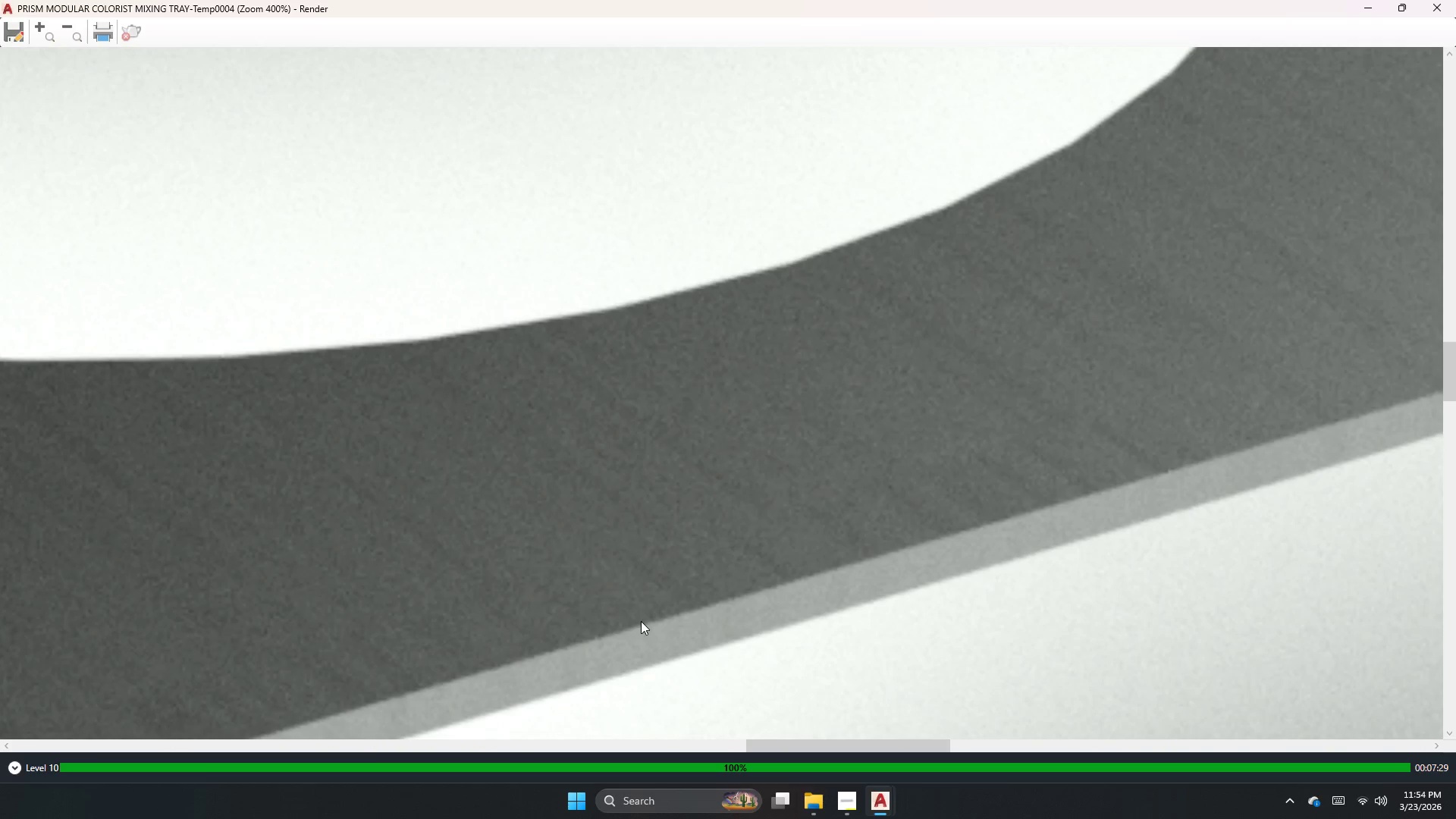 
scroll: coordinate [641, 621], scroll_direction: down, amount: 3.0
 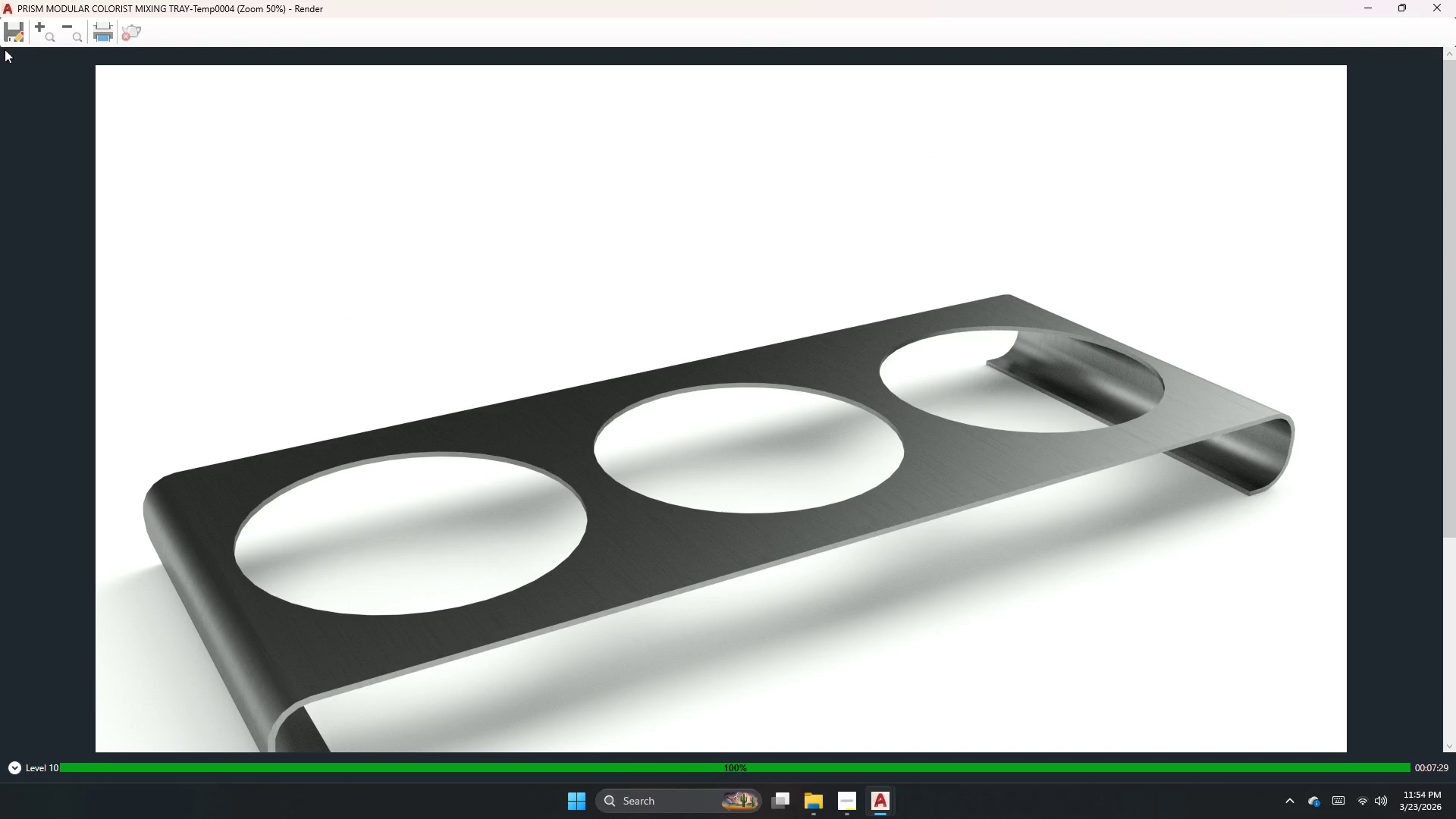 
left_click([17, 32])
 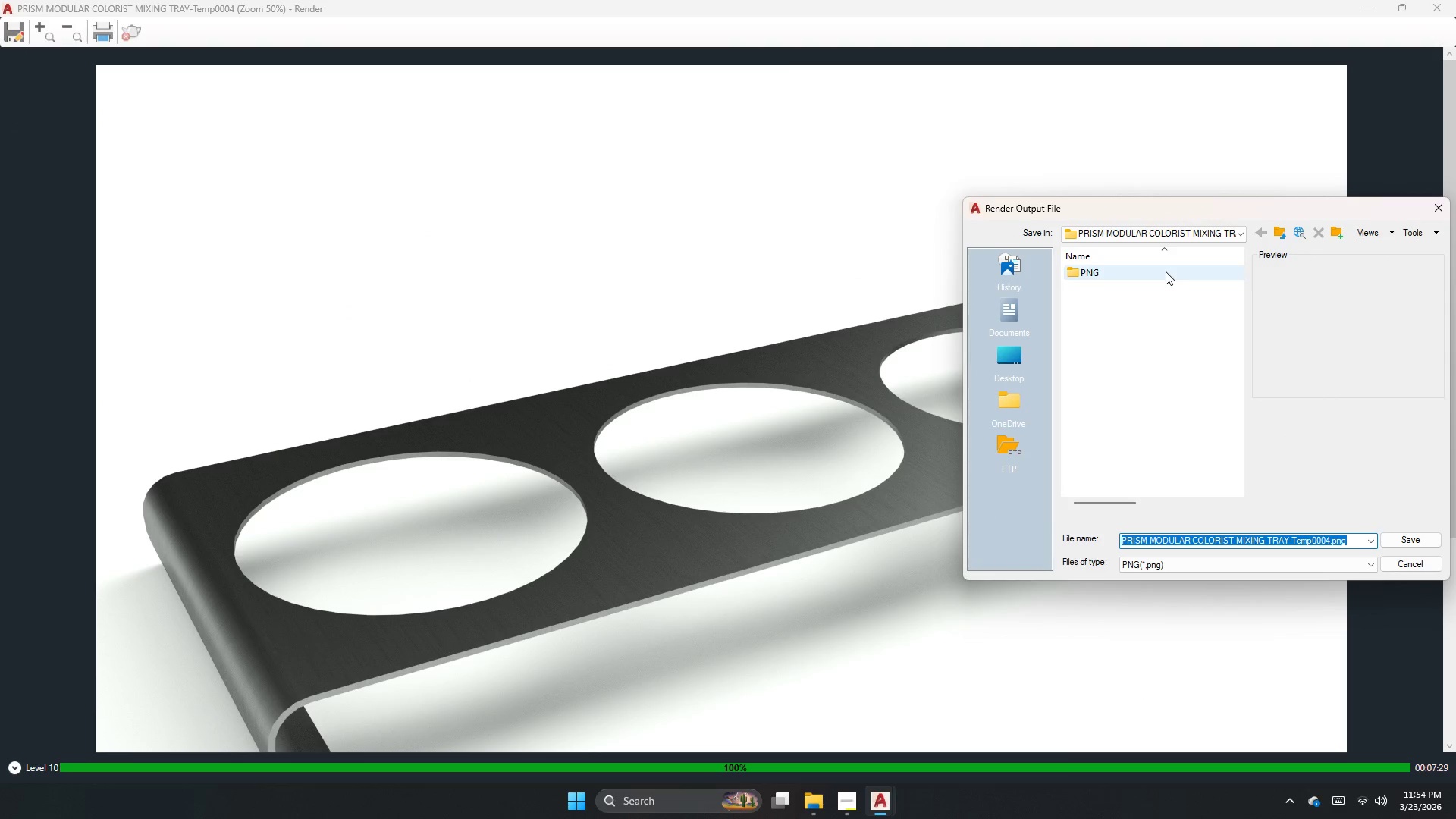 
double_click([1166, 271])
 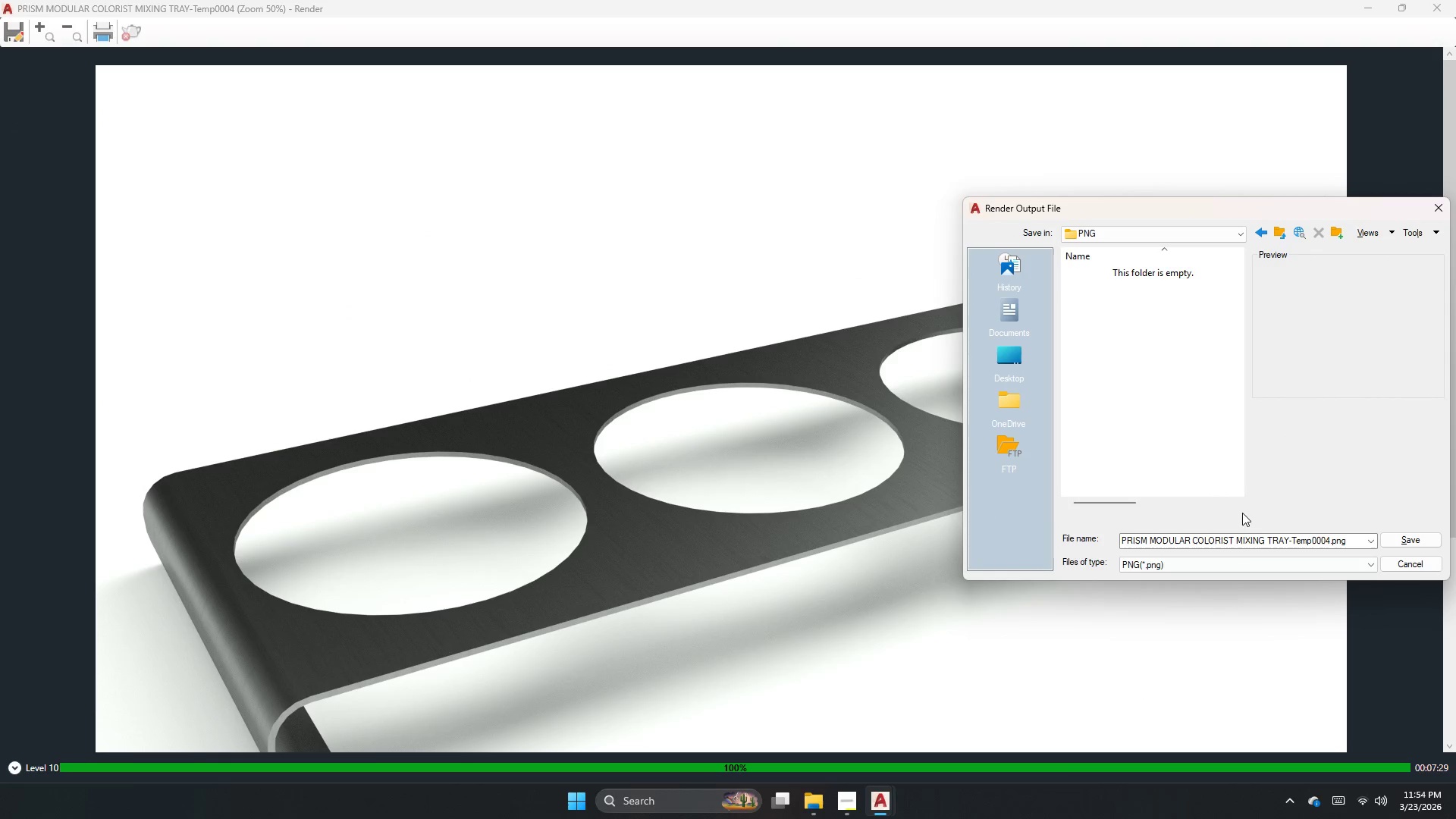 
left_click([1231, 548])
 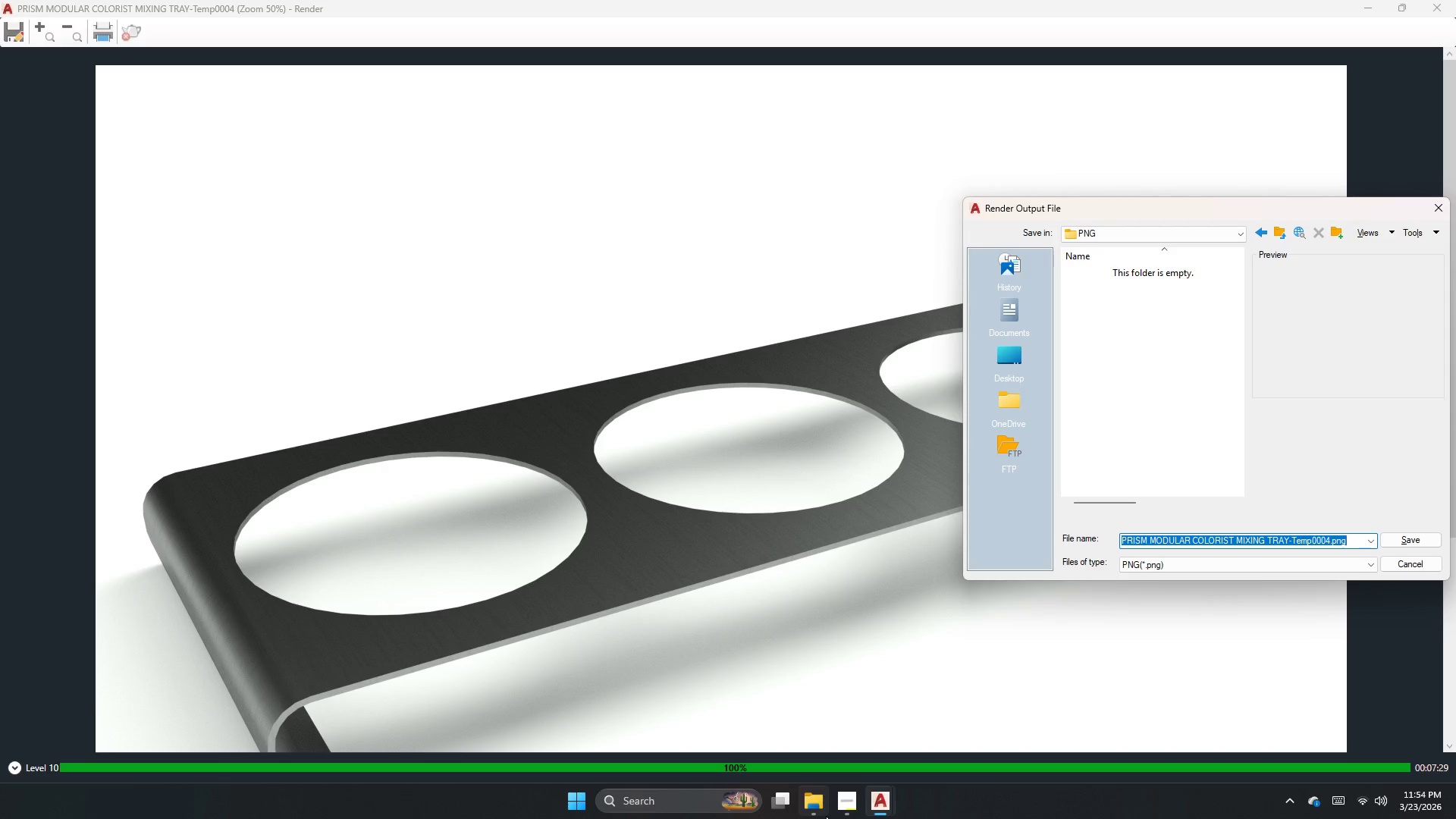 
left_click([846, 799])